 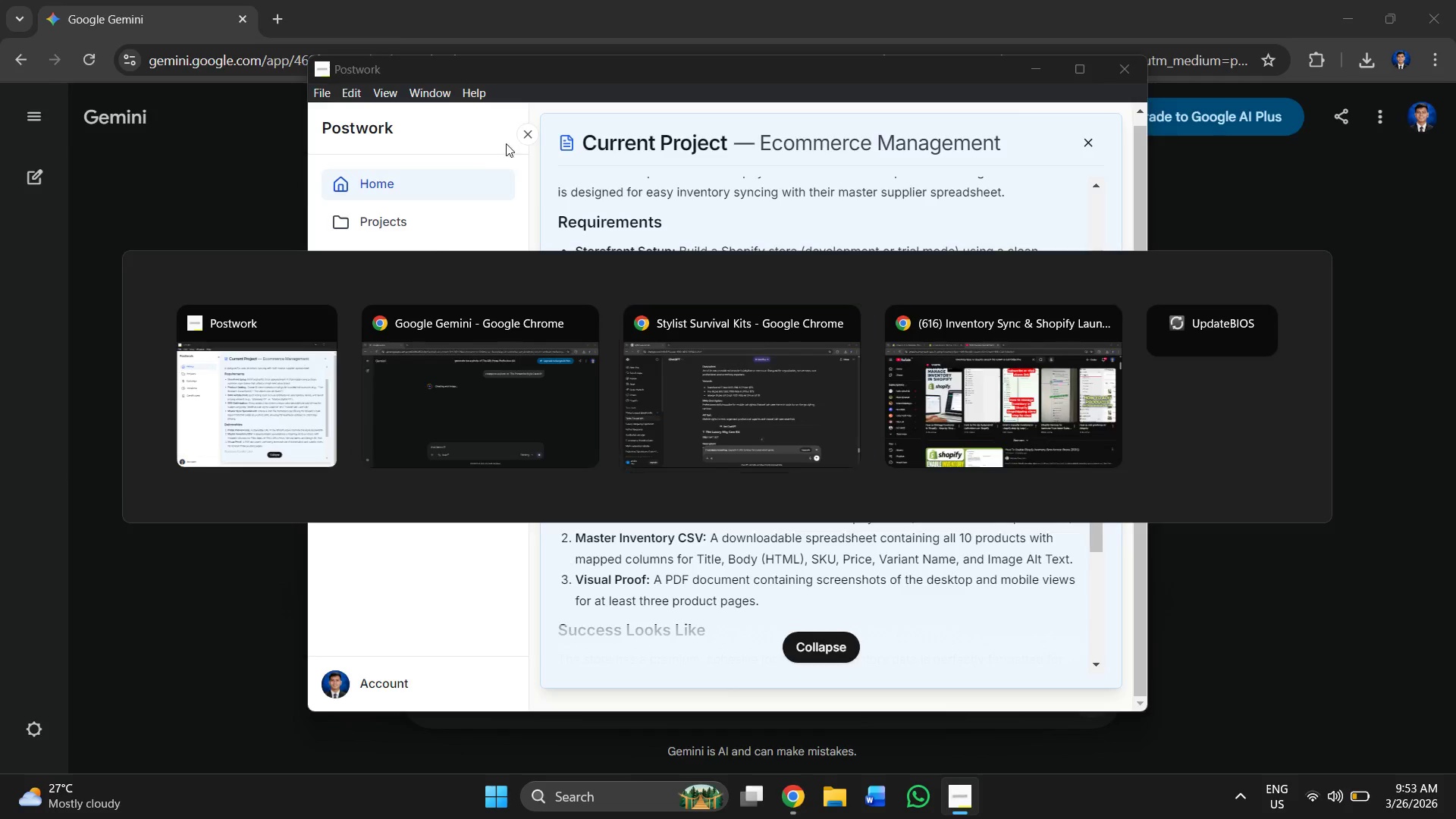 
key(Alt+Tab)
 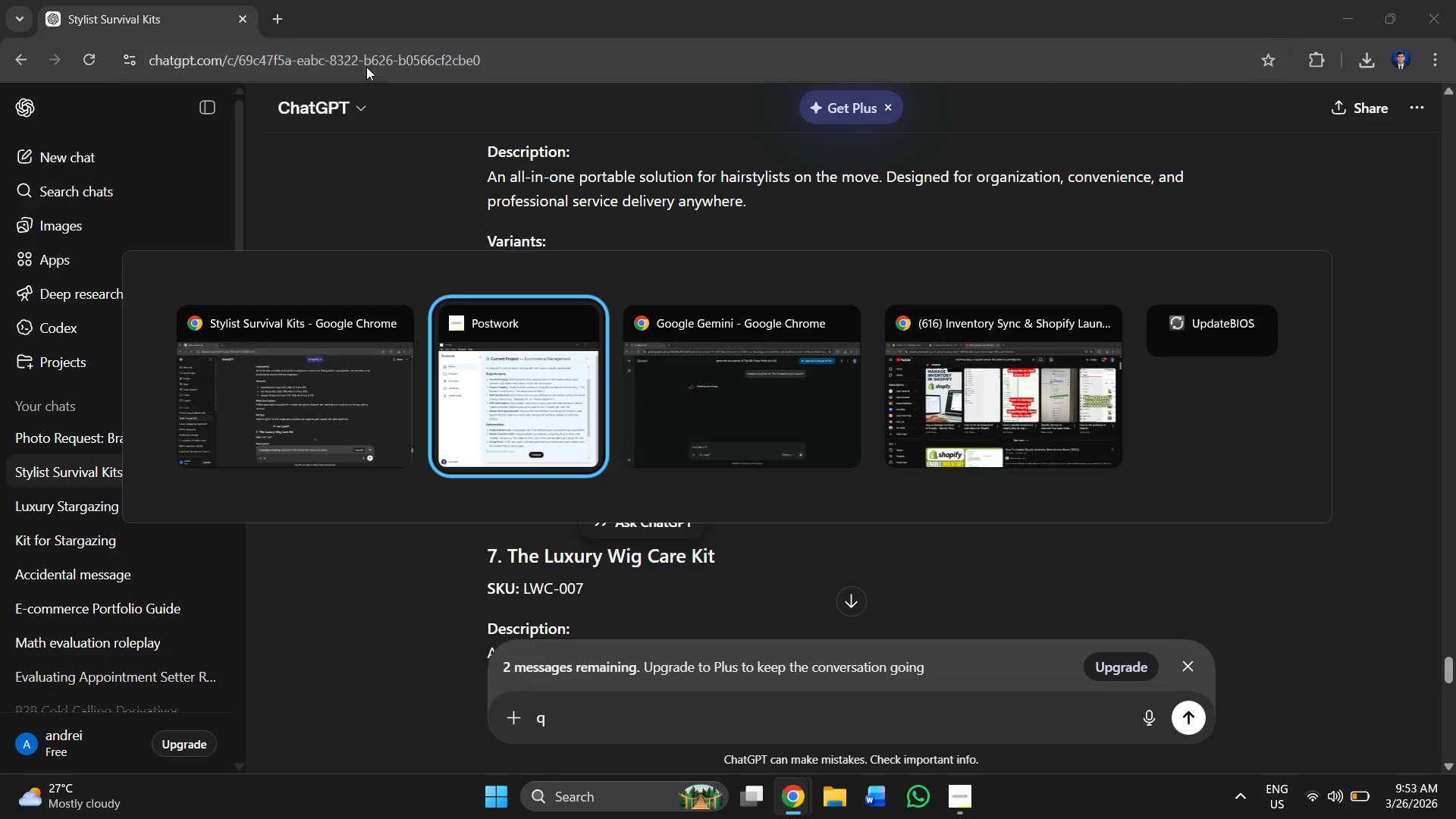 
key(Alt+Tab)
 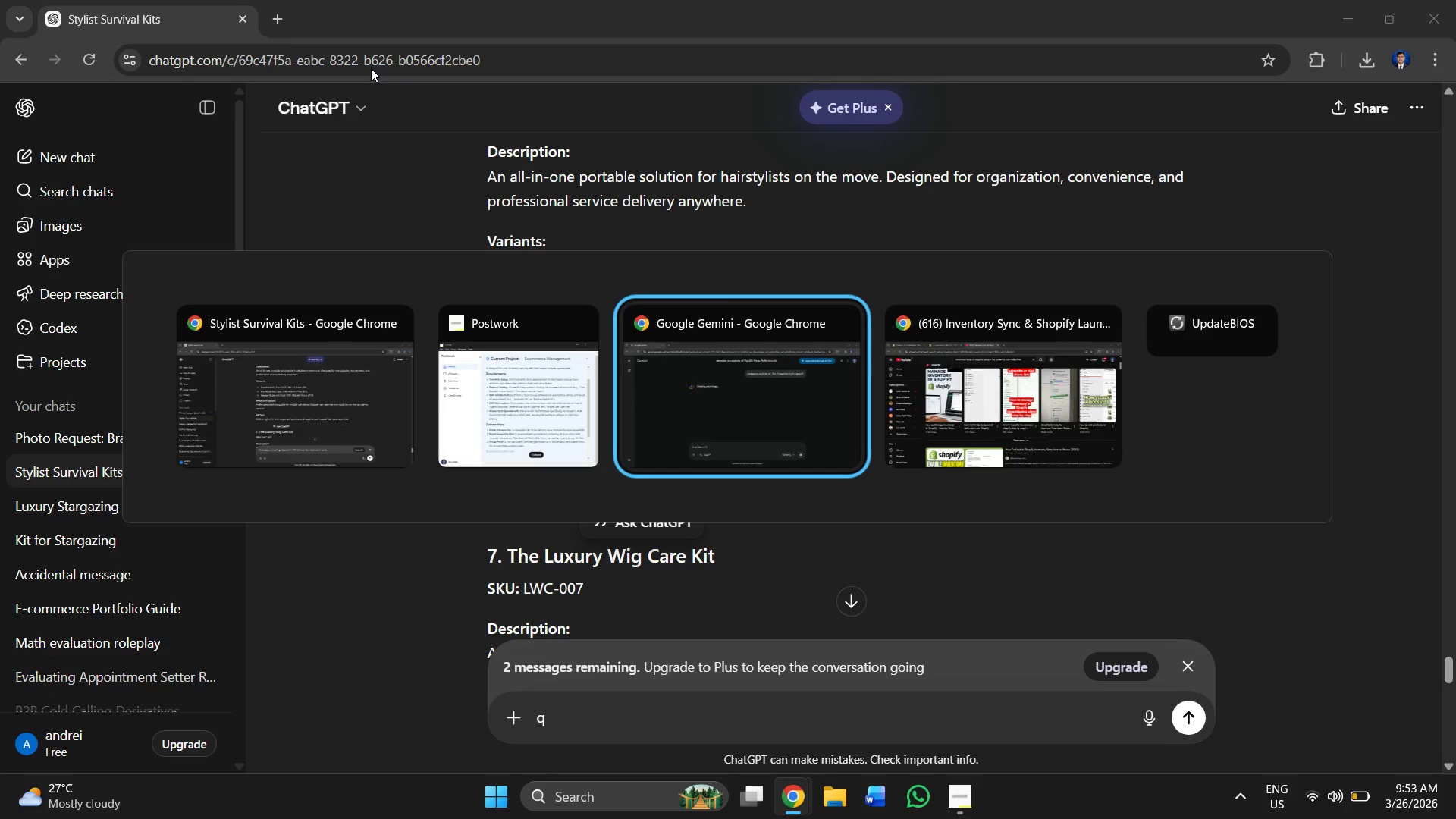 
key(Alt+Tab)
 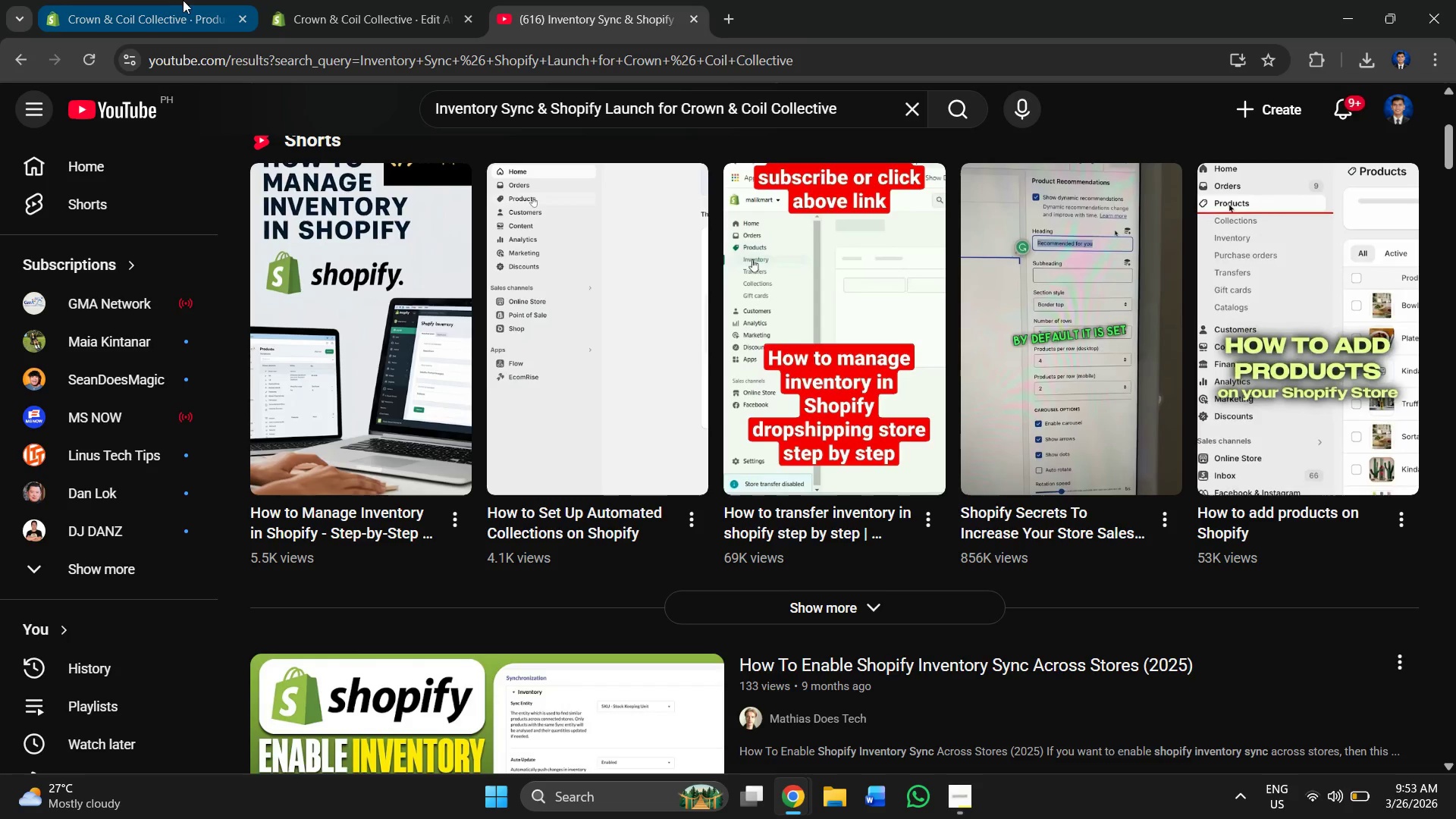 
left_click([197, 0])
 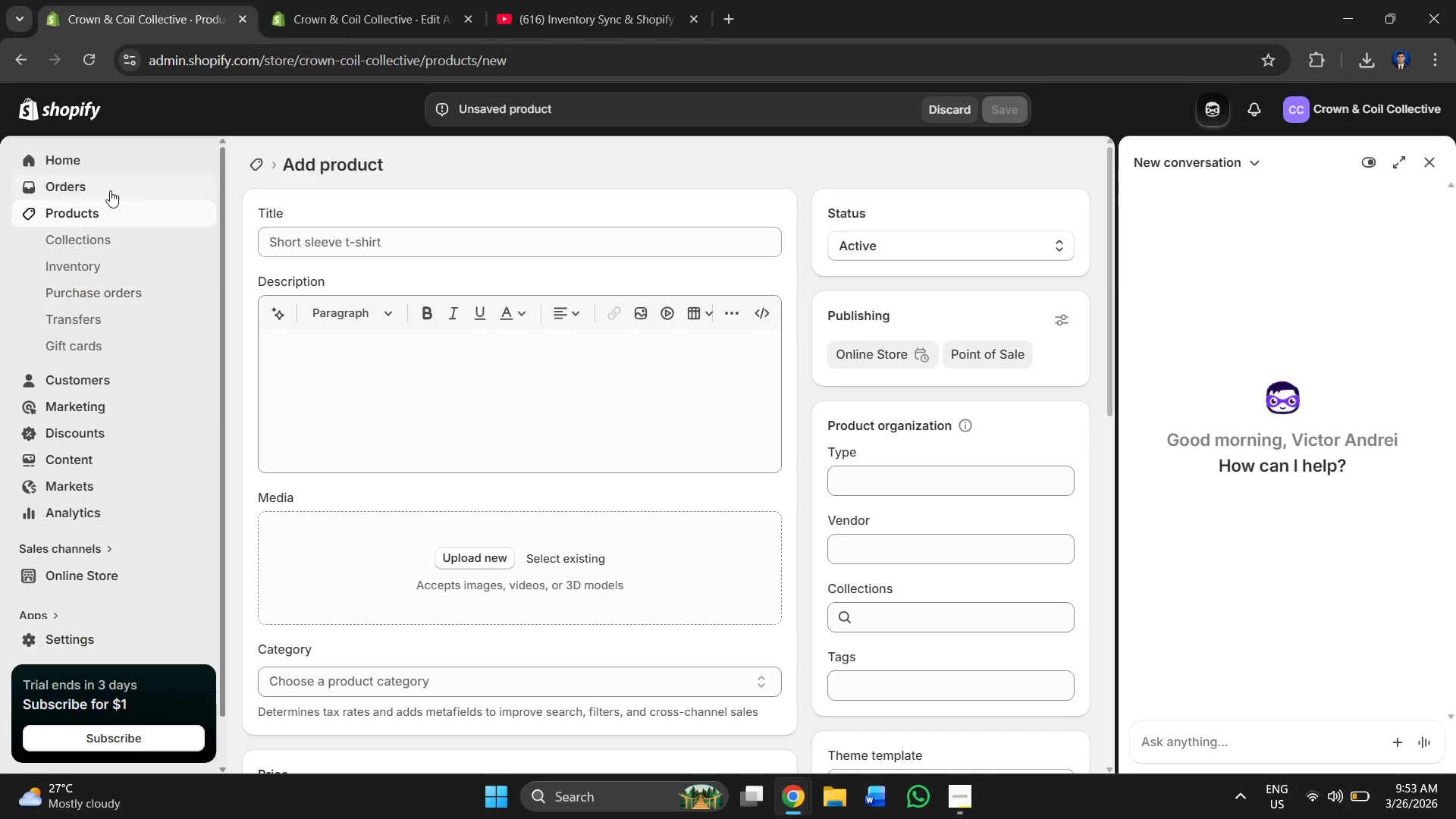 
left_click([110, 215])
 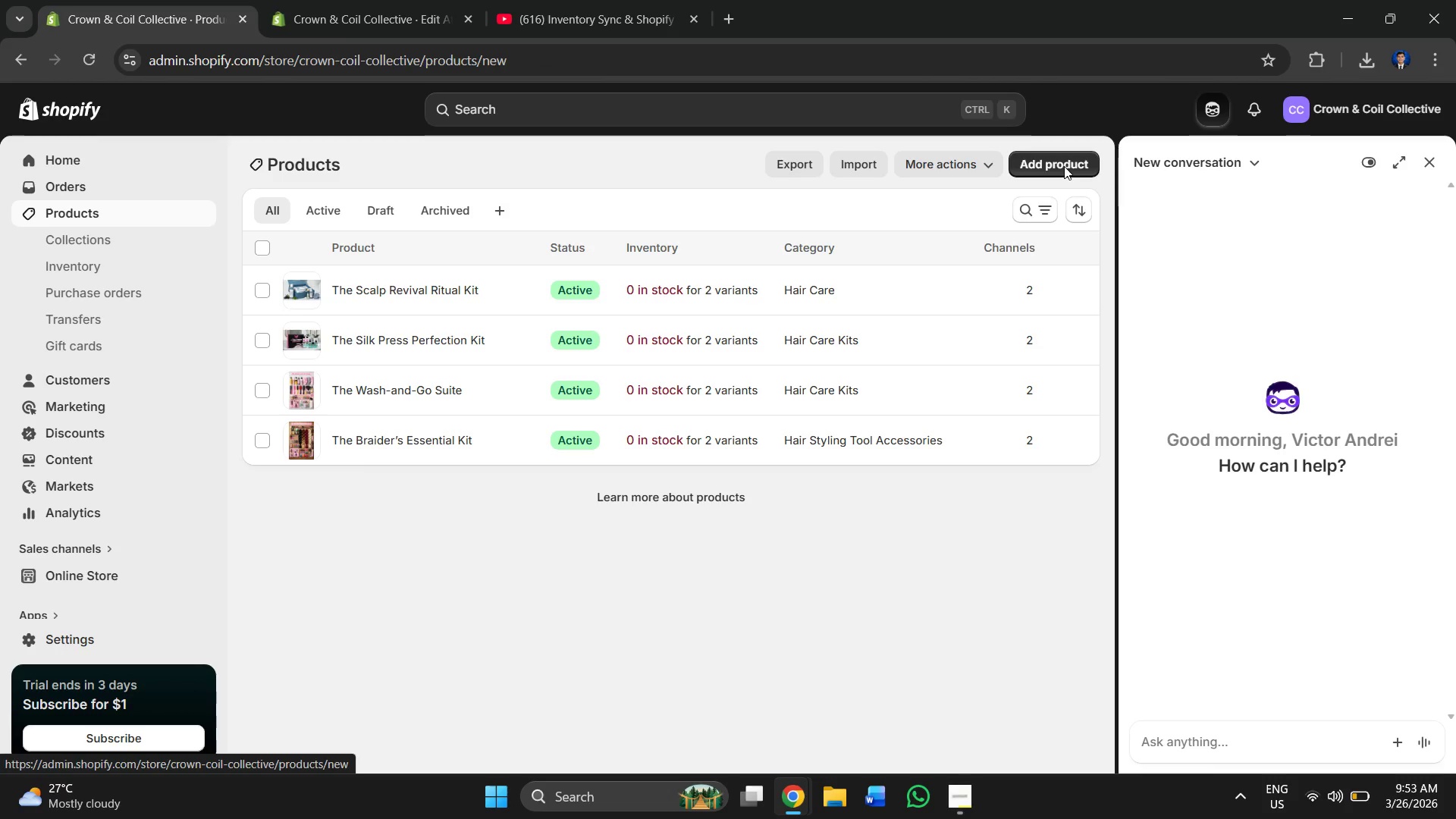 
wait(6.75)
 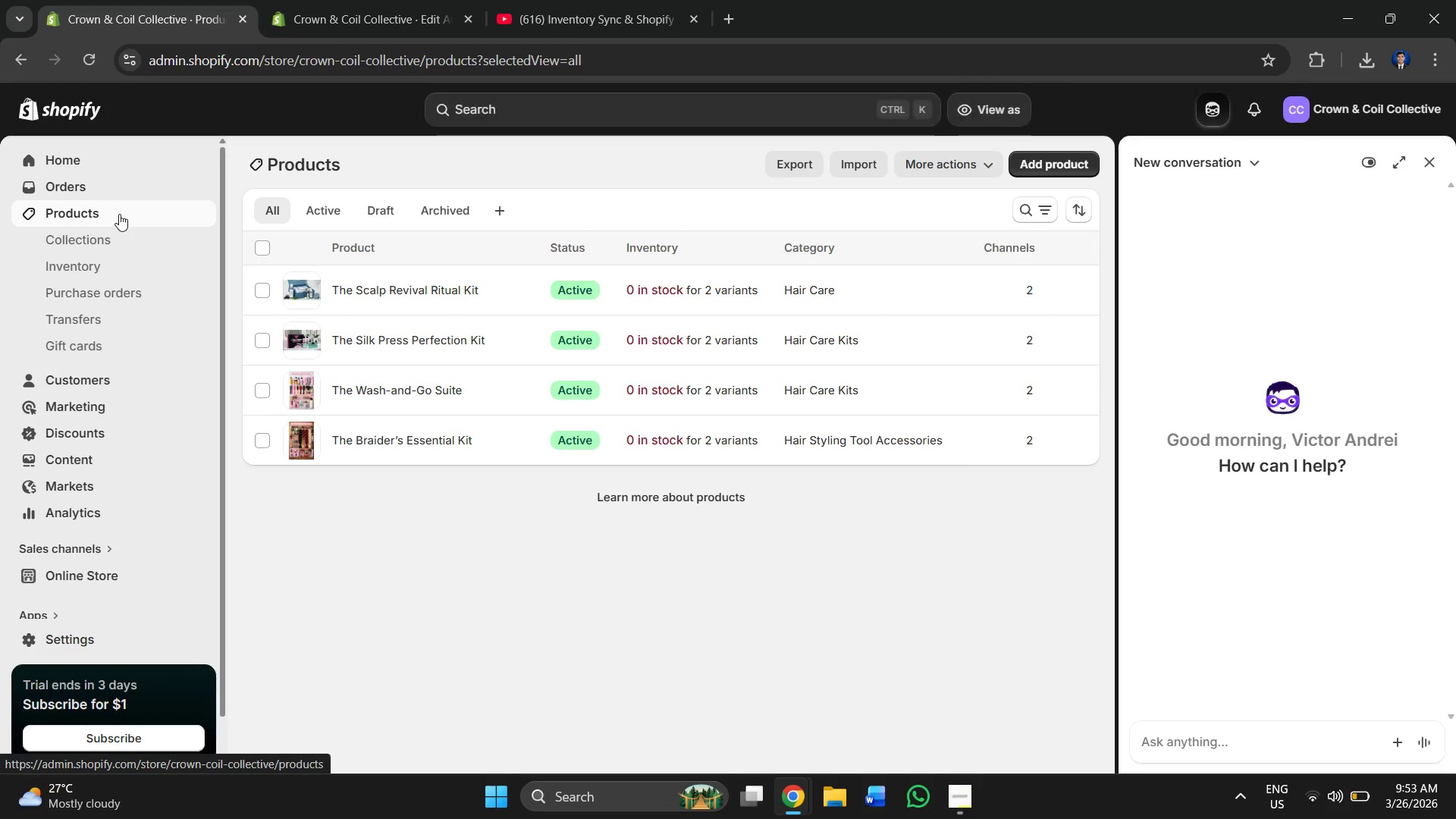 
left_click([284, 0])
 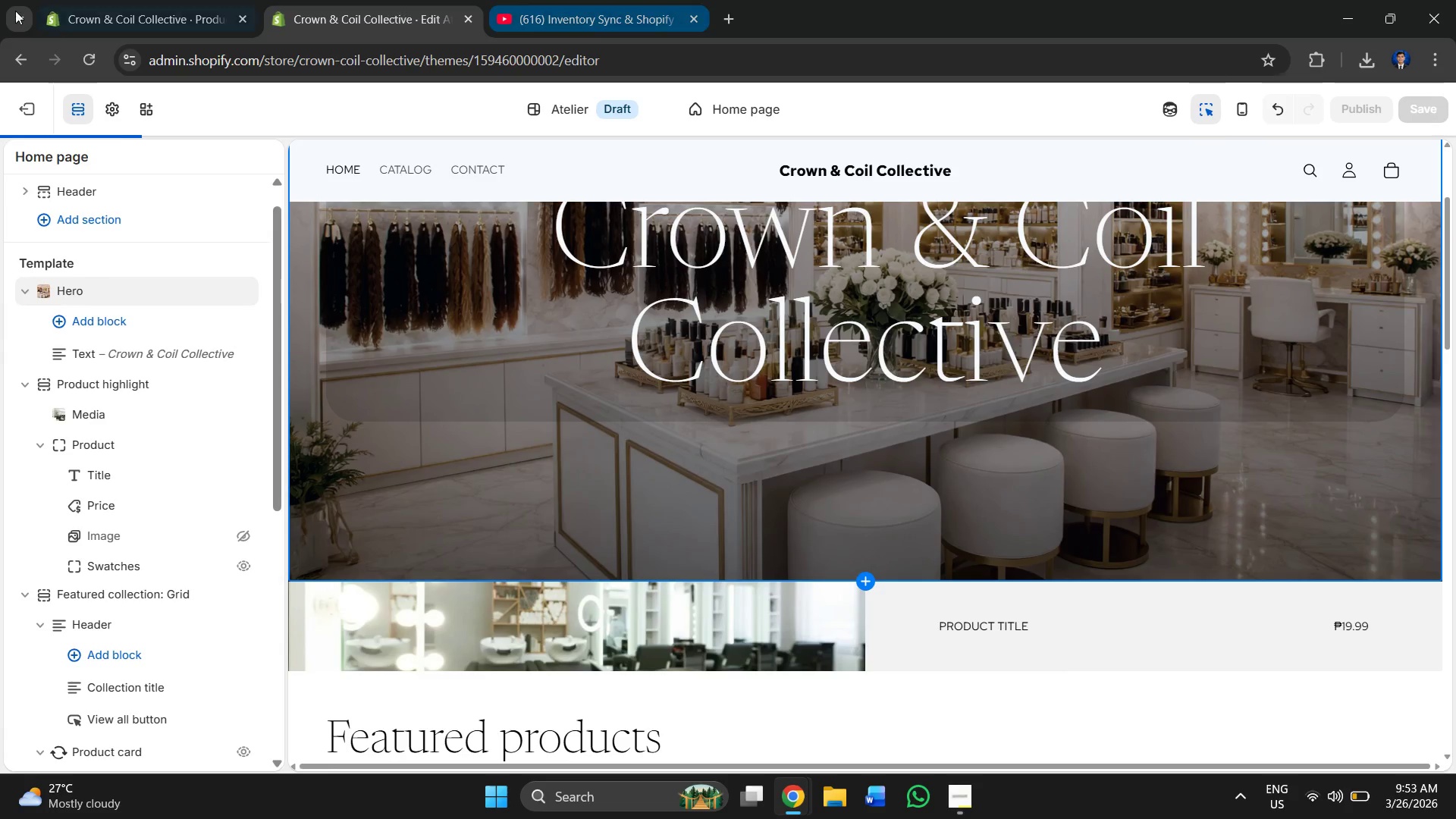 
left_click([114, 0])
 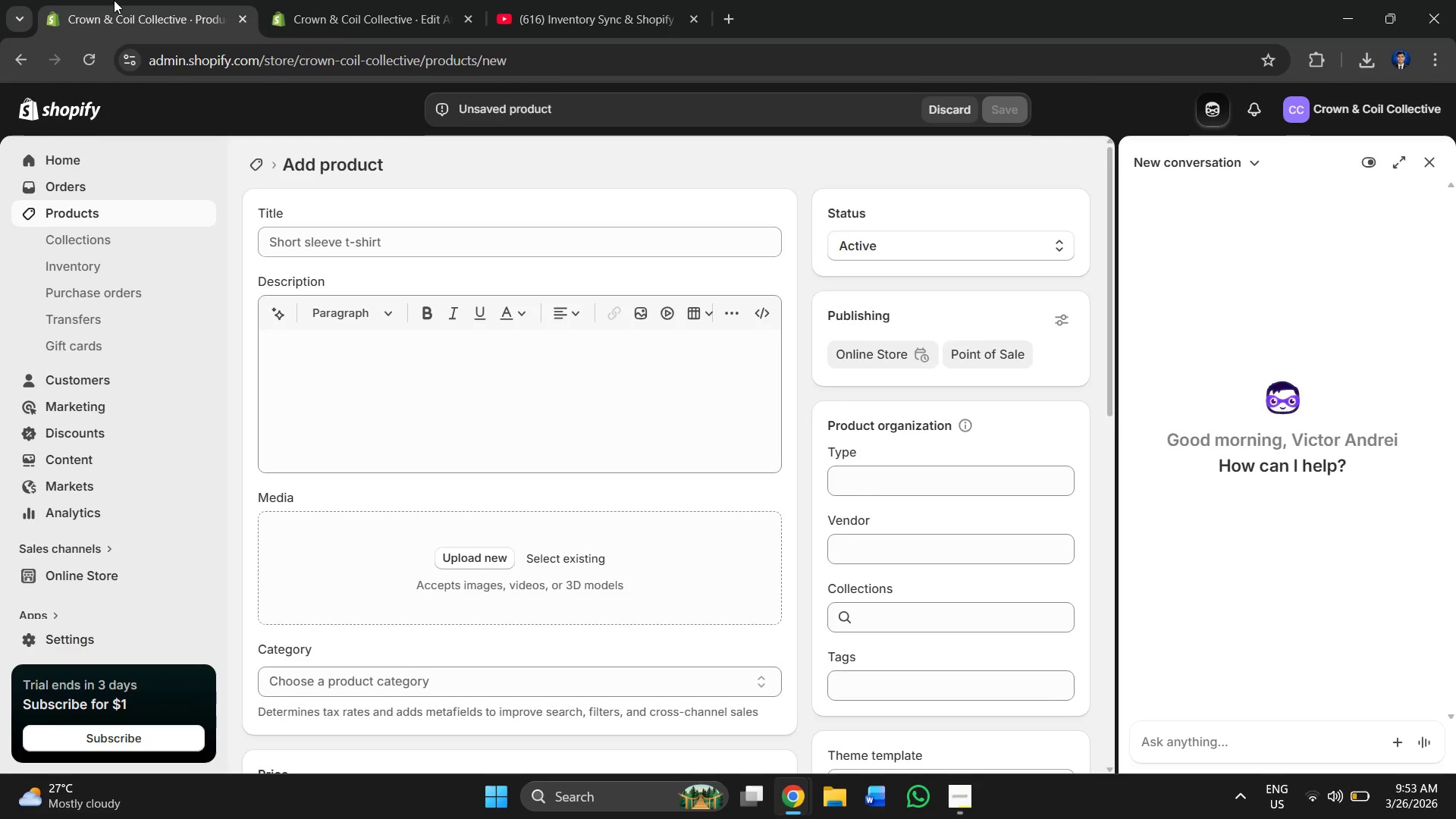 
key(Alt+AltLeft)
 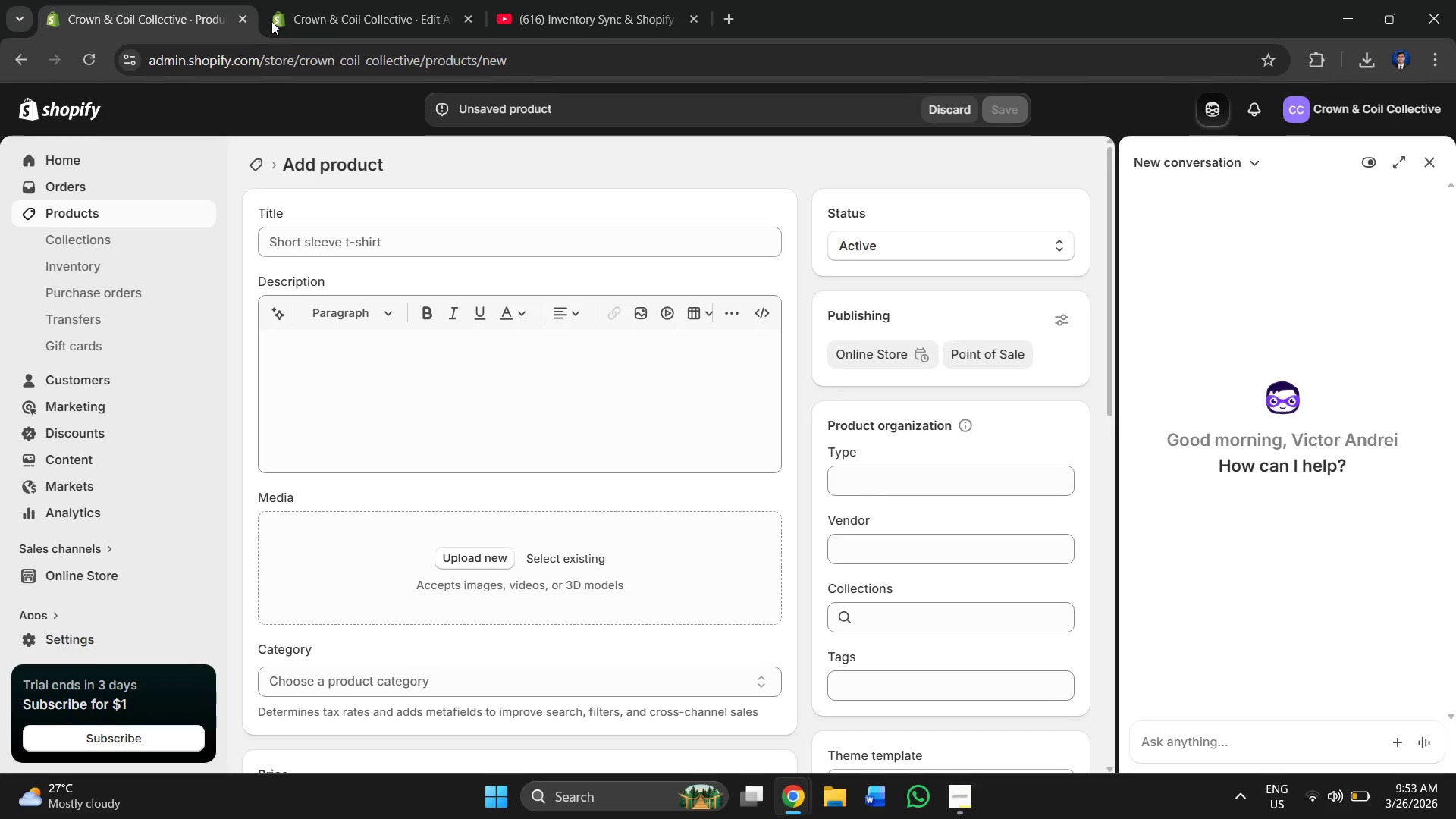 
key(Alt+Tab)
 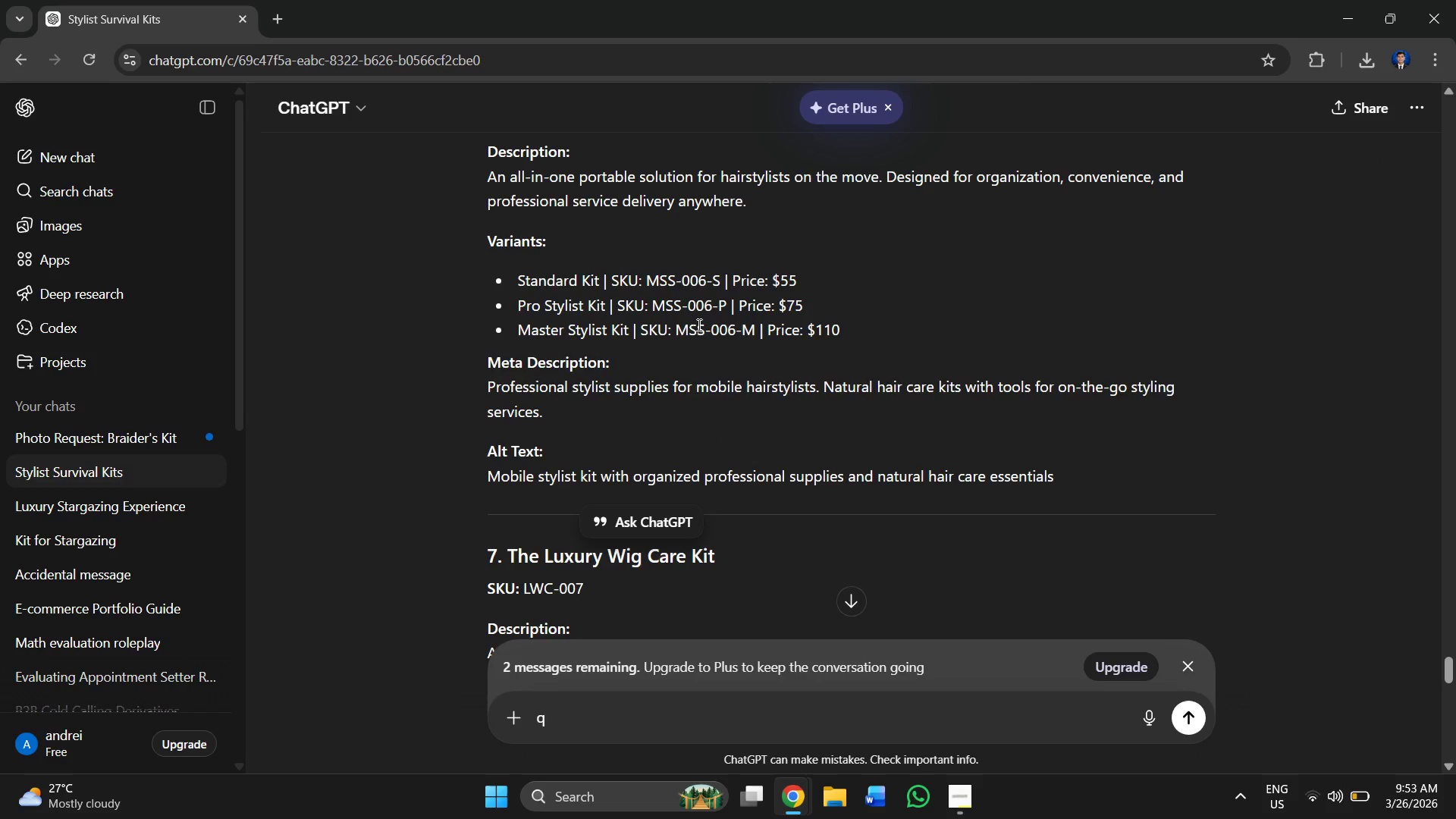 
scroll: coordinate [694, 323], scroll_direction: up, amount: 11.0
 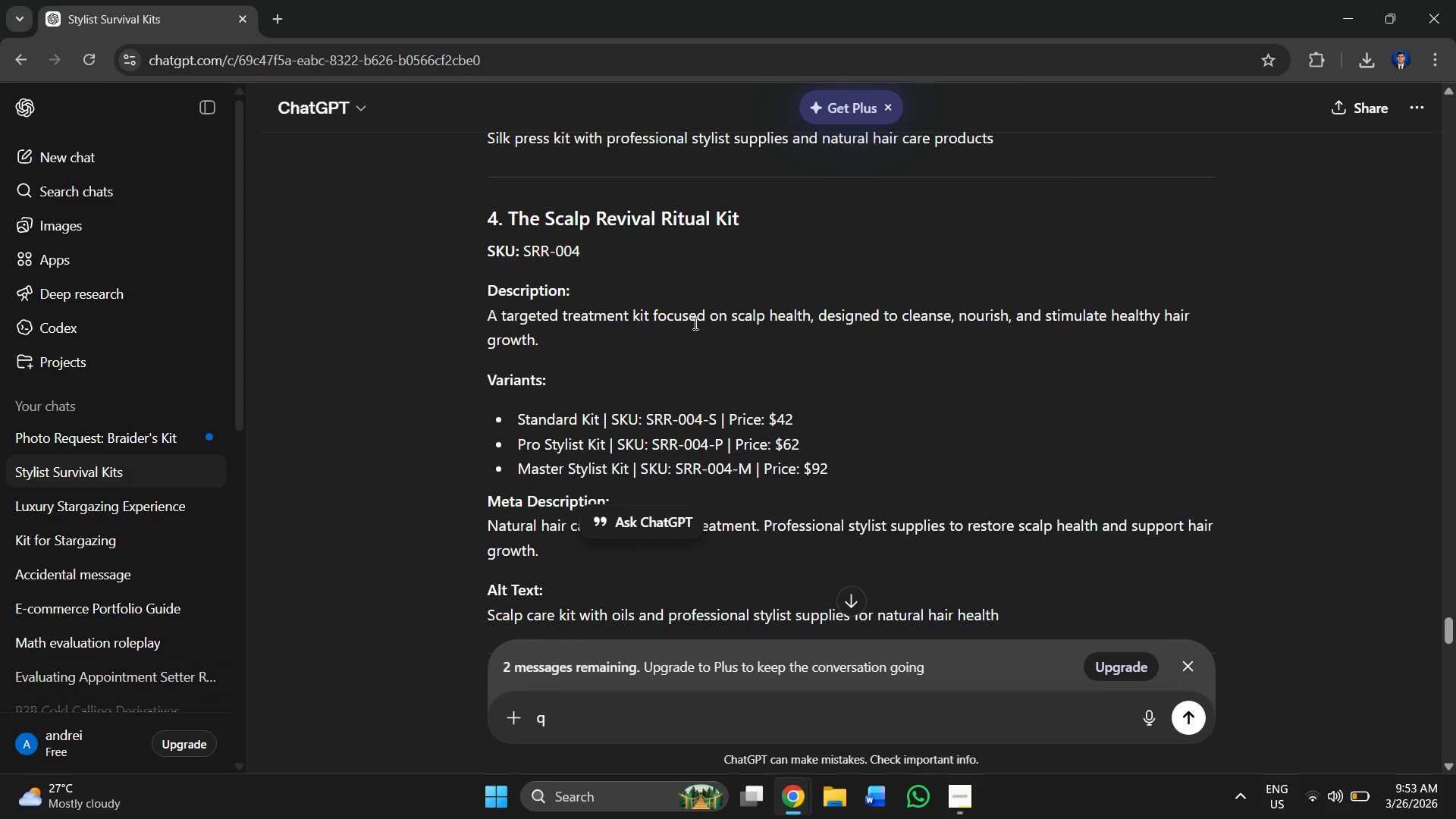 
scroll: coordinate [694, 323], scroll_direction: down, amount: 3.0
 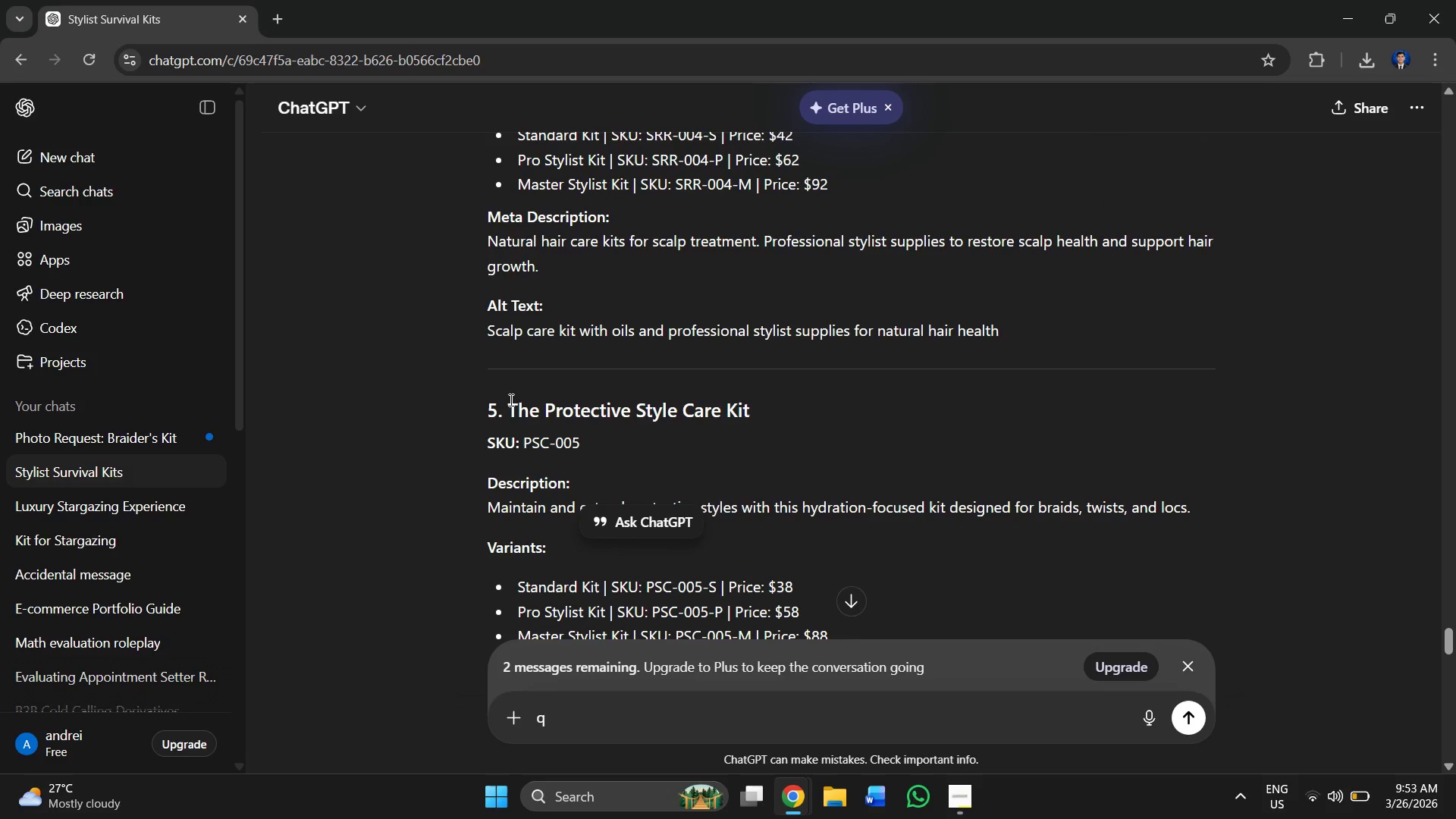 
left_click_drag(start_coordinate=[508, 400], to_coordinate=[860, 412])
 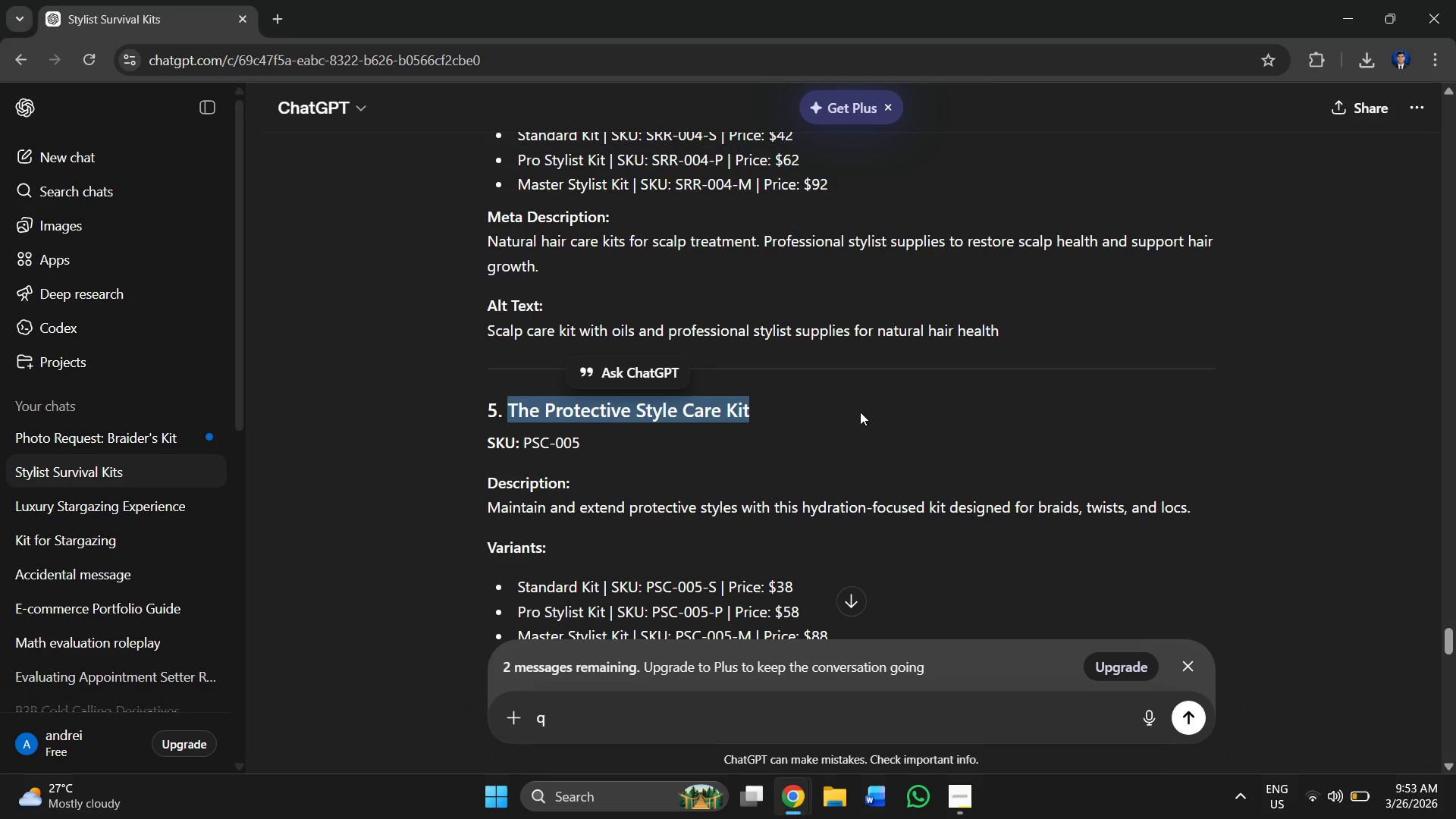 
key(Control+C)
 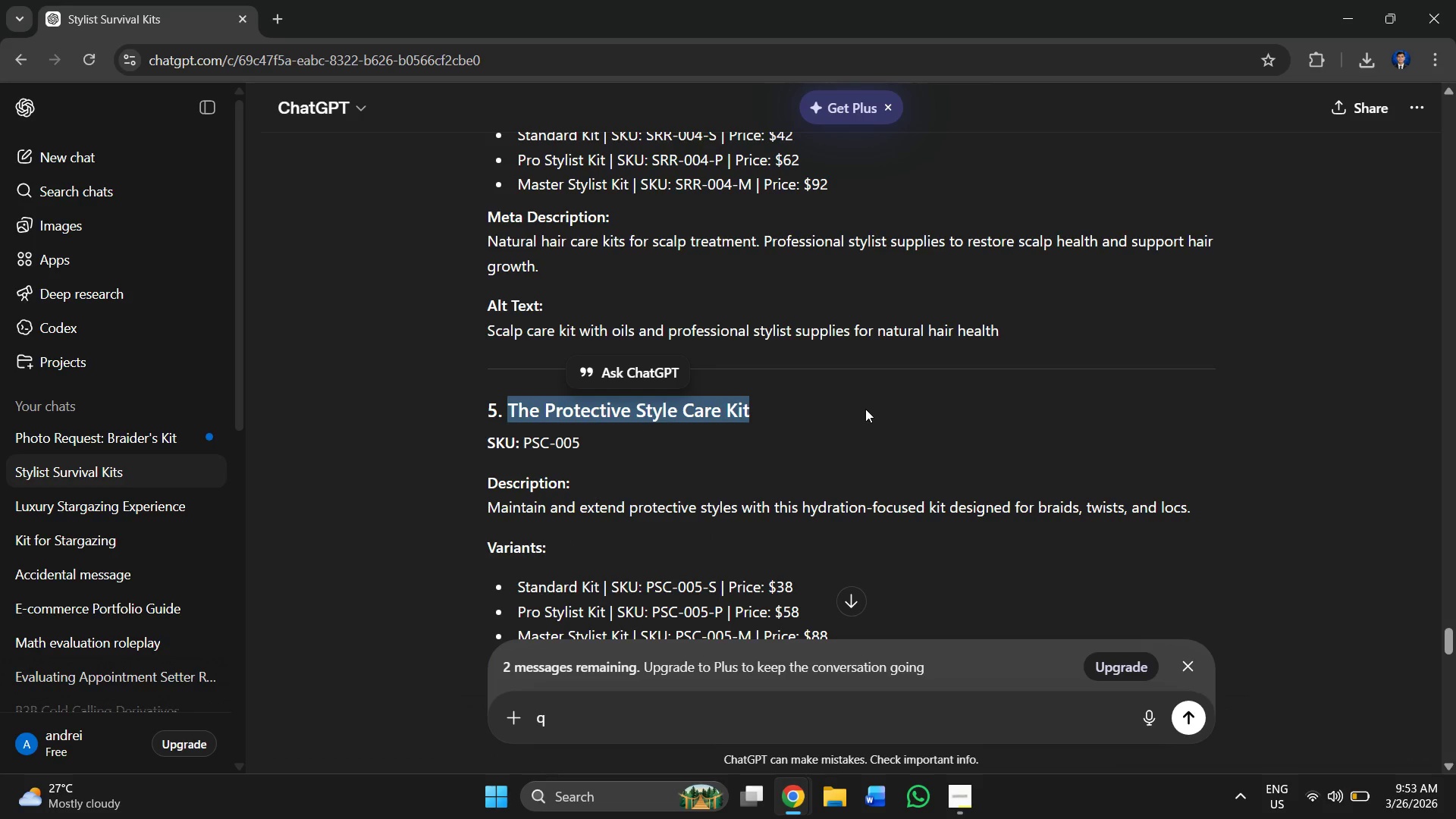 
key(Alt+AltLeft)
 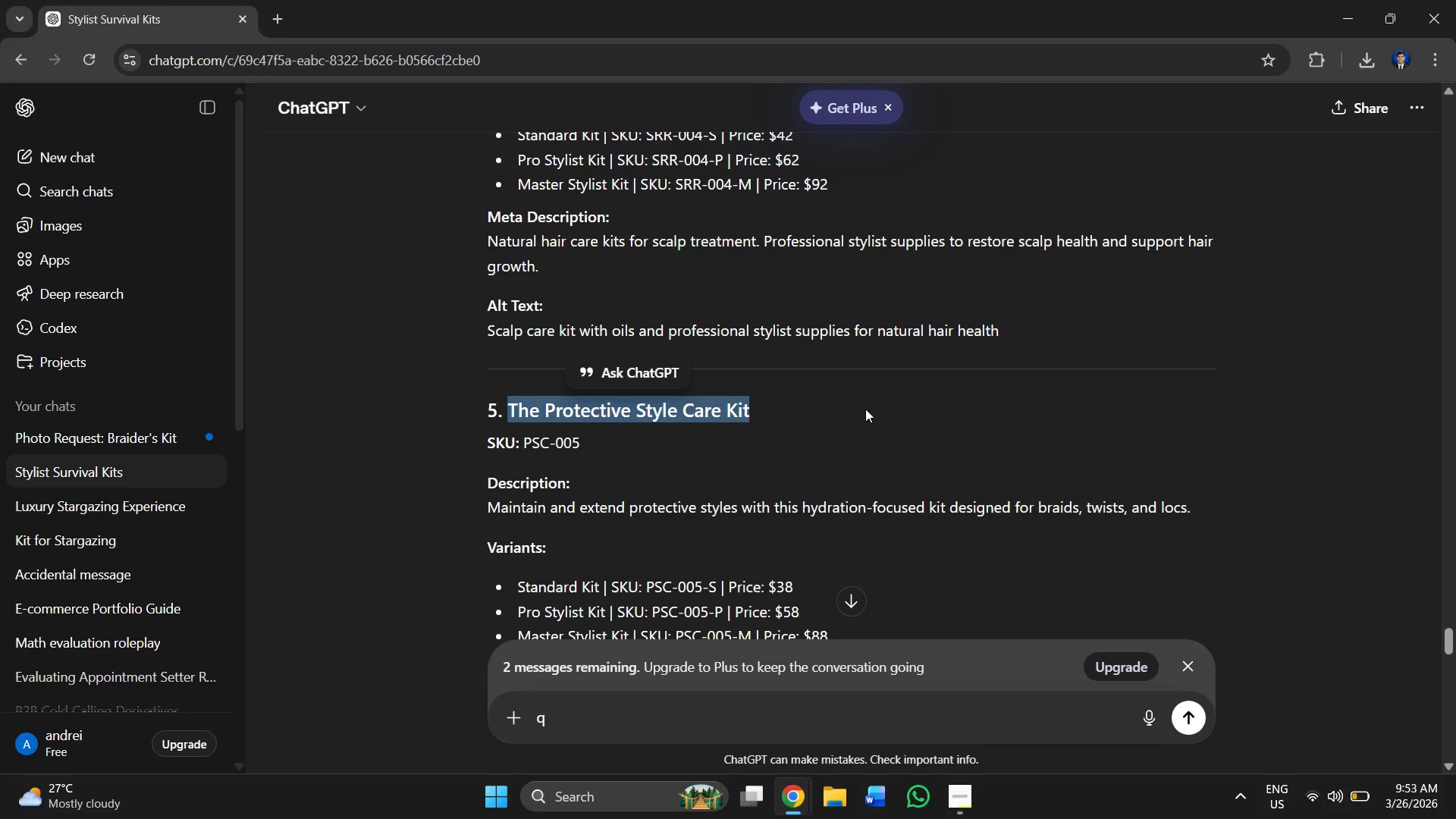 
key(Alt+Tab)
 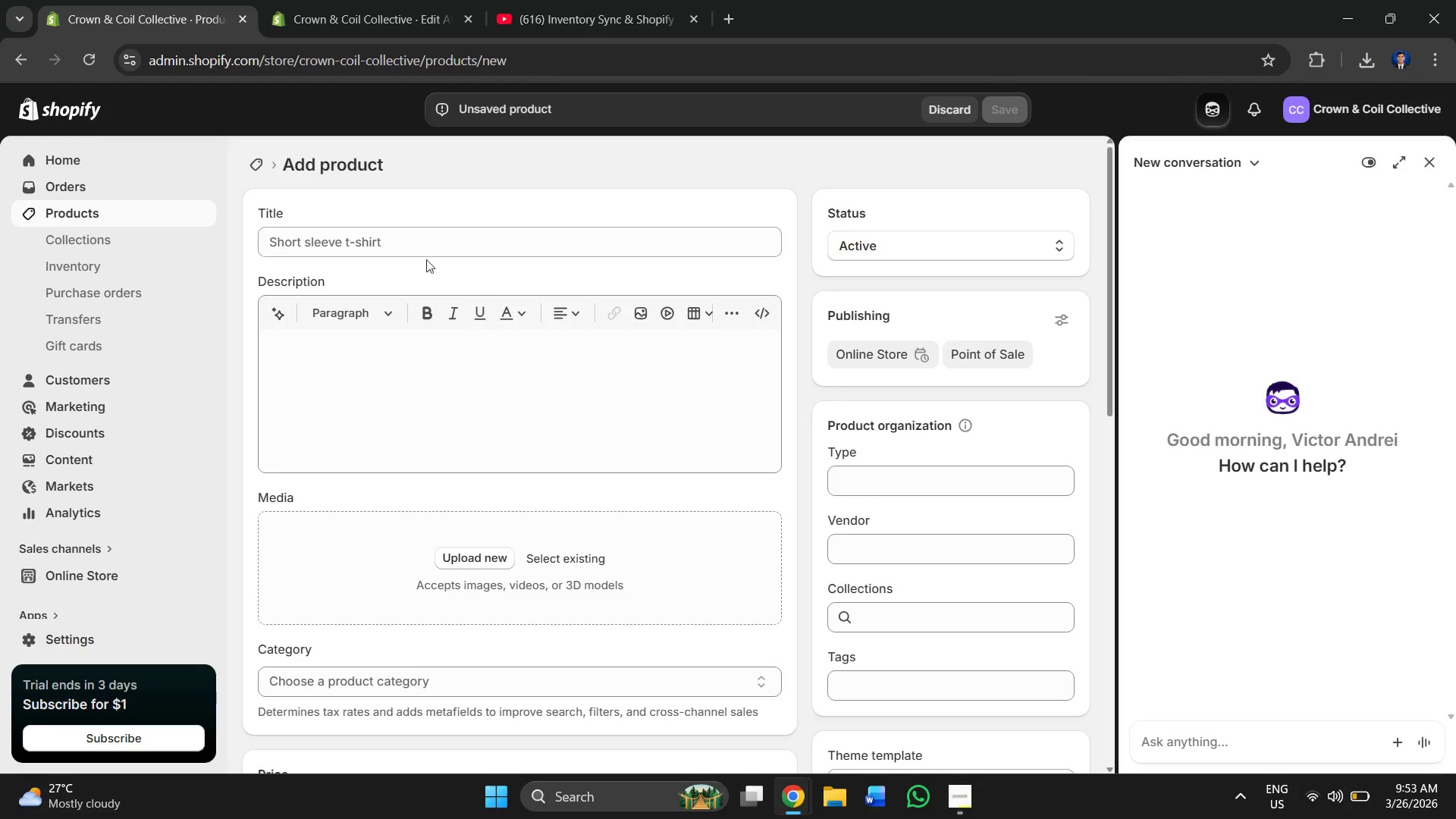 
left_click([403, 235])
 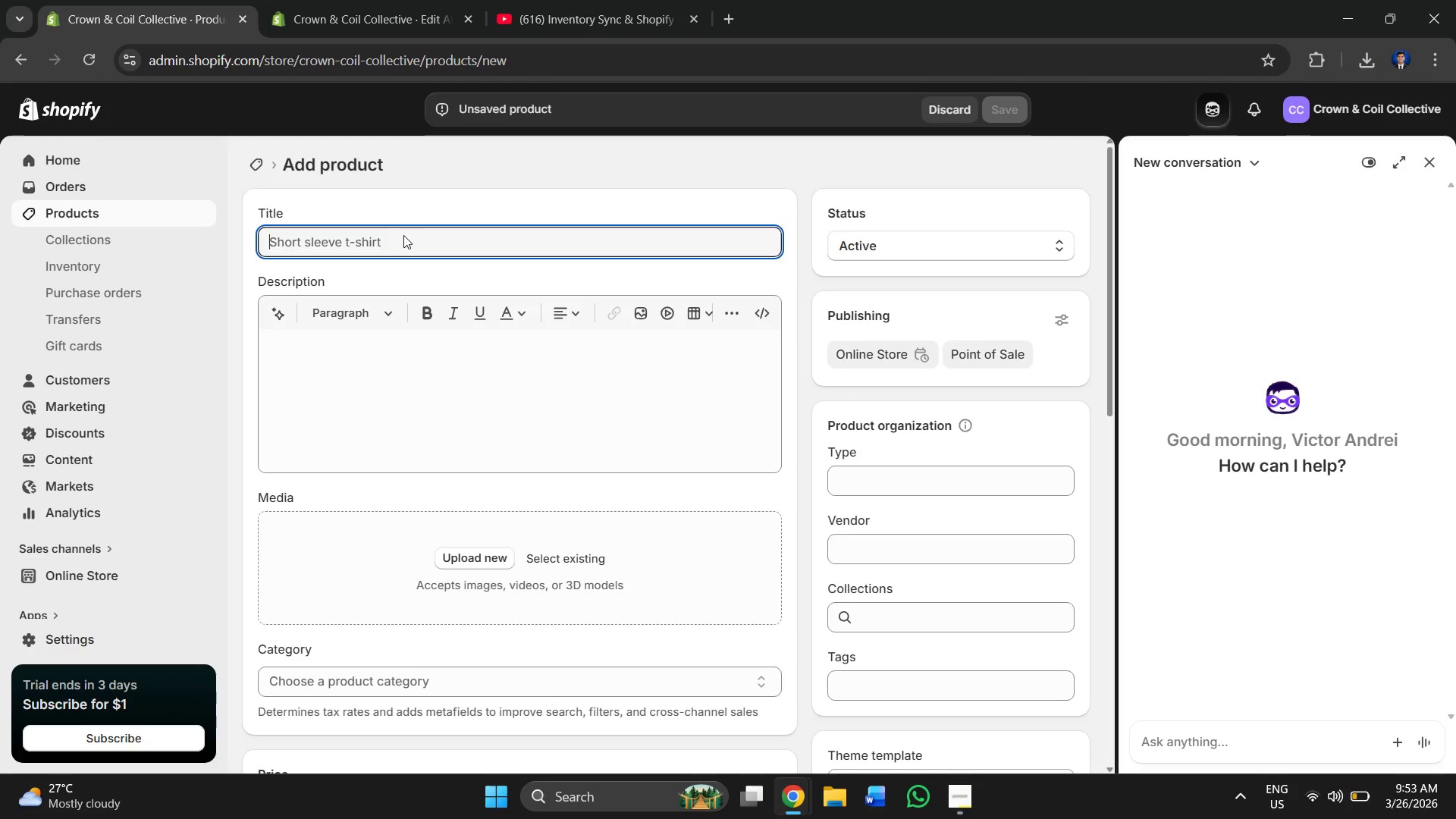 
key(Control+V)
 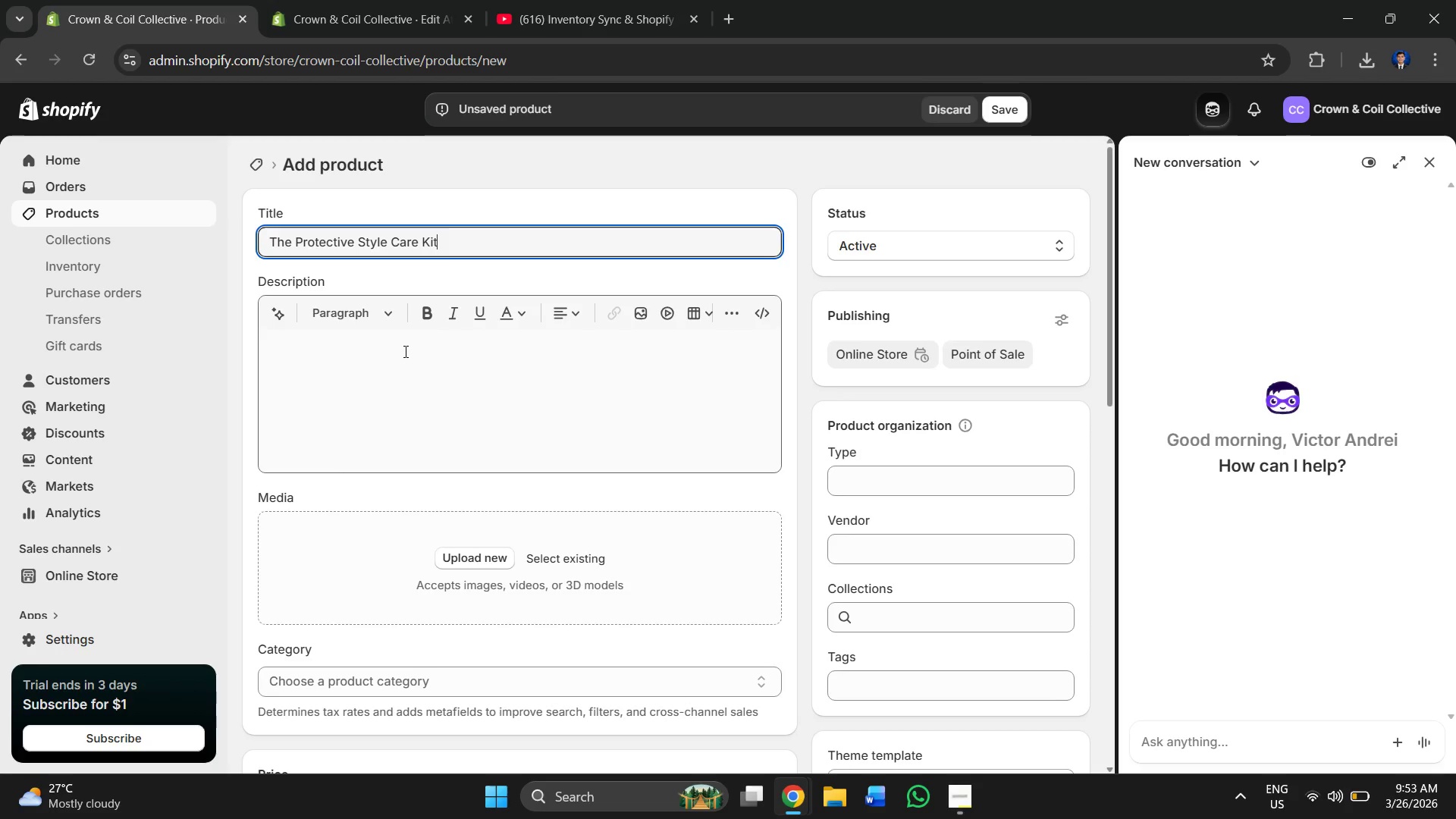 
left_click([404, 351])
 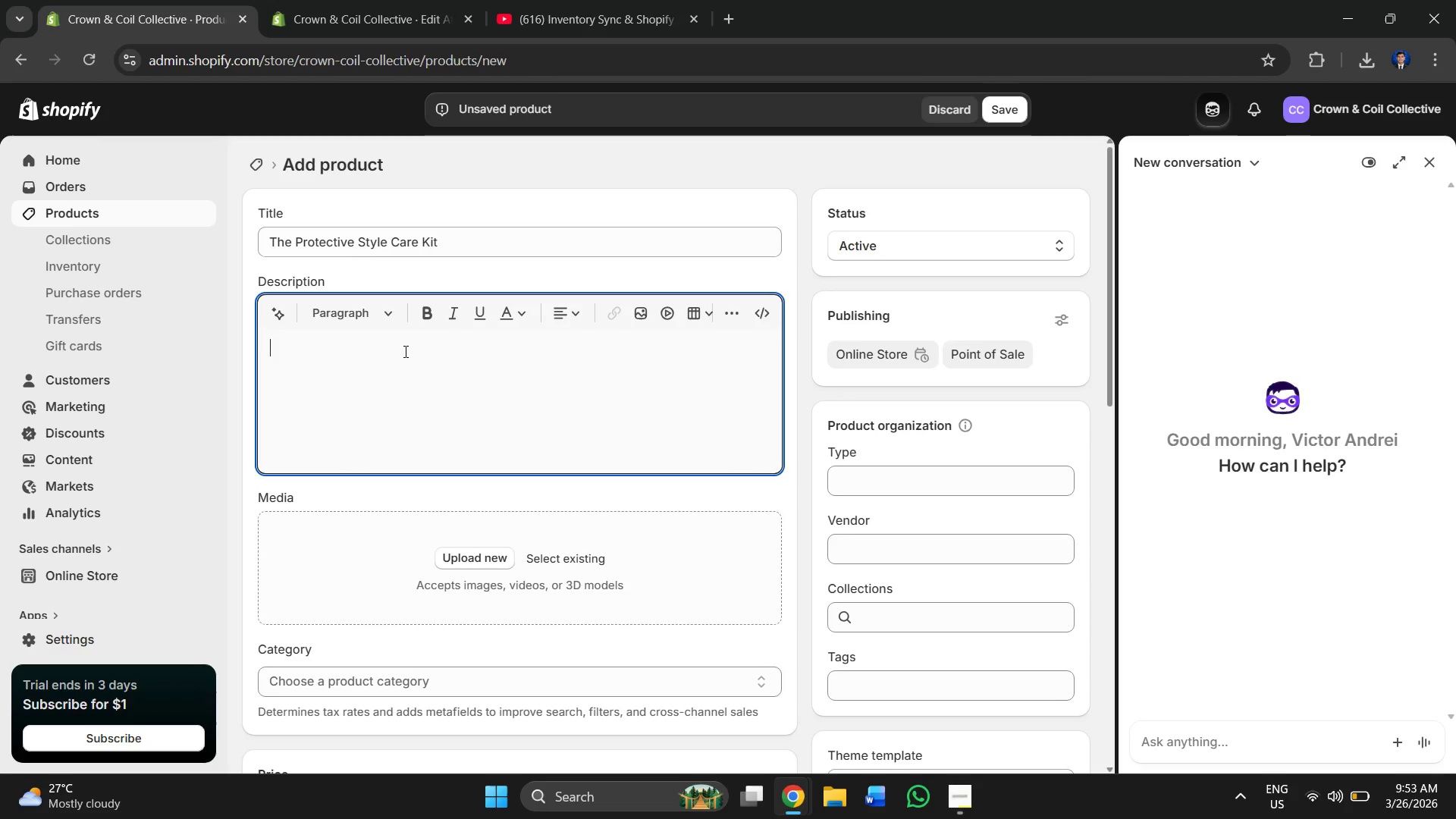 
key(Alt+AltLeft)
 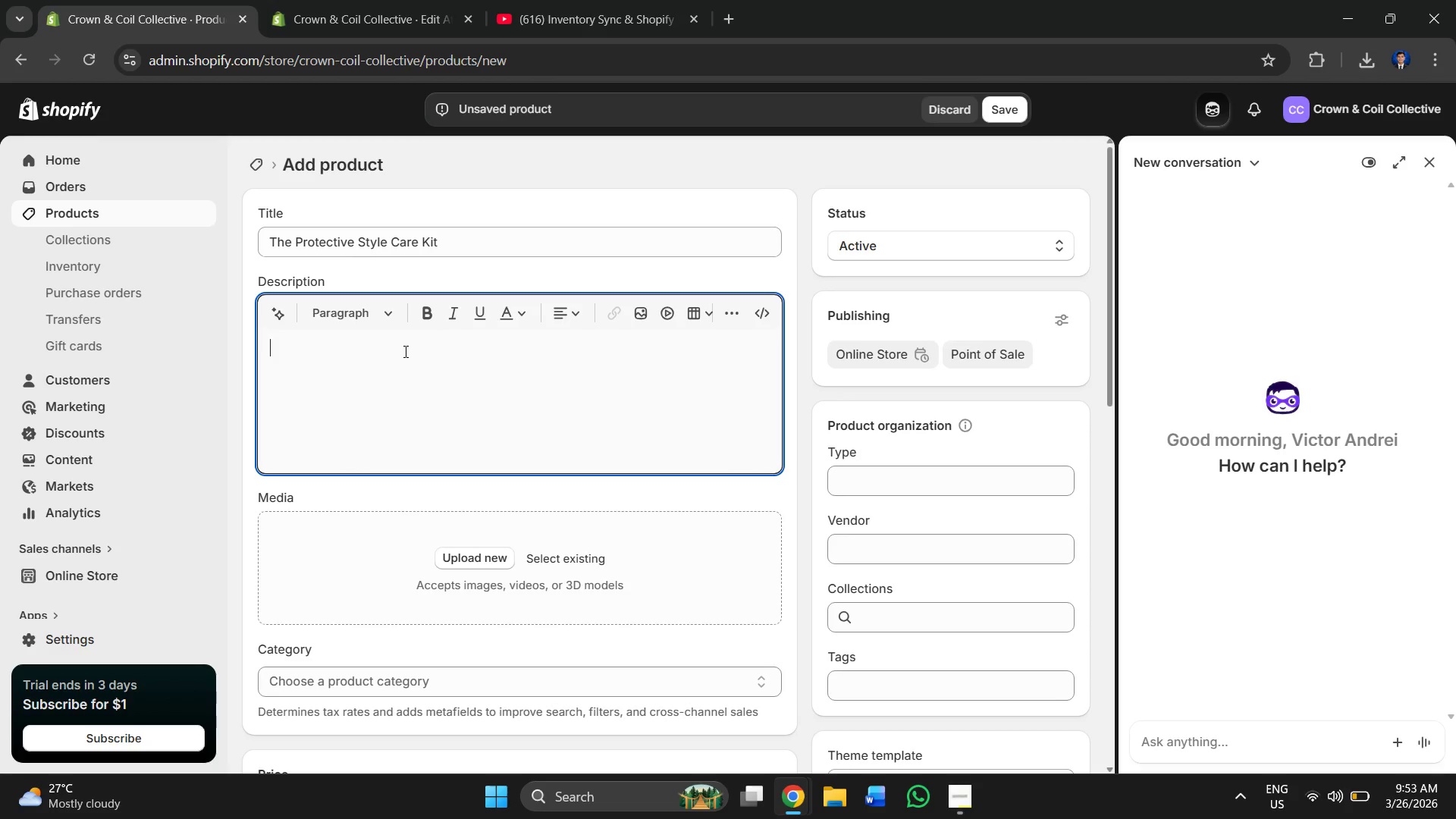 
key(Alt+Tab)
 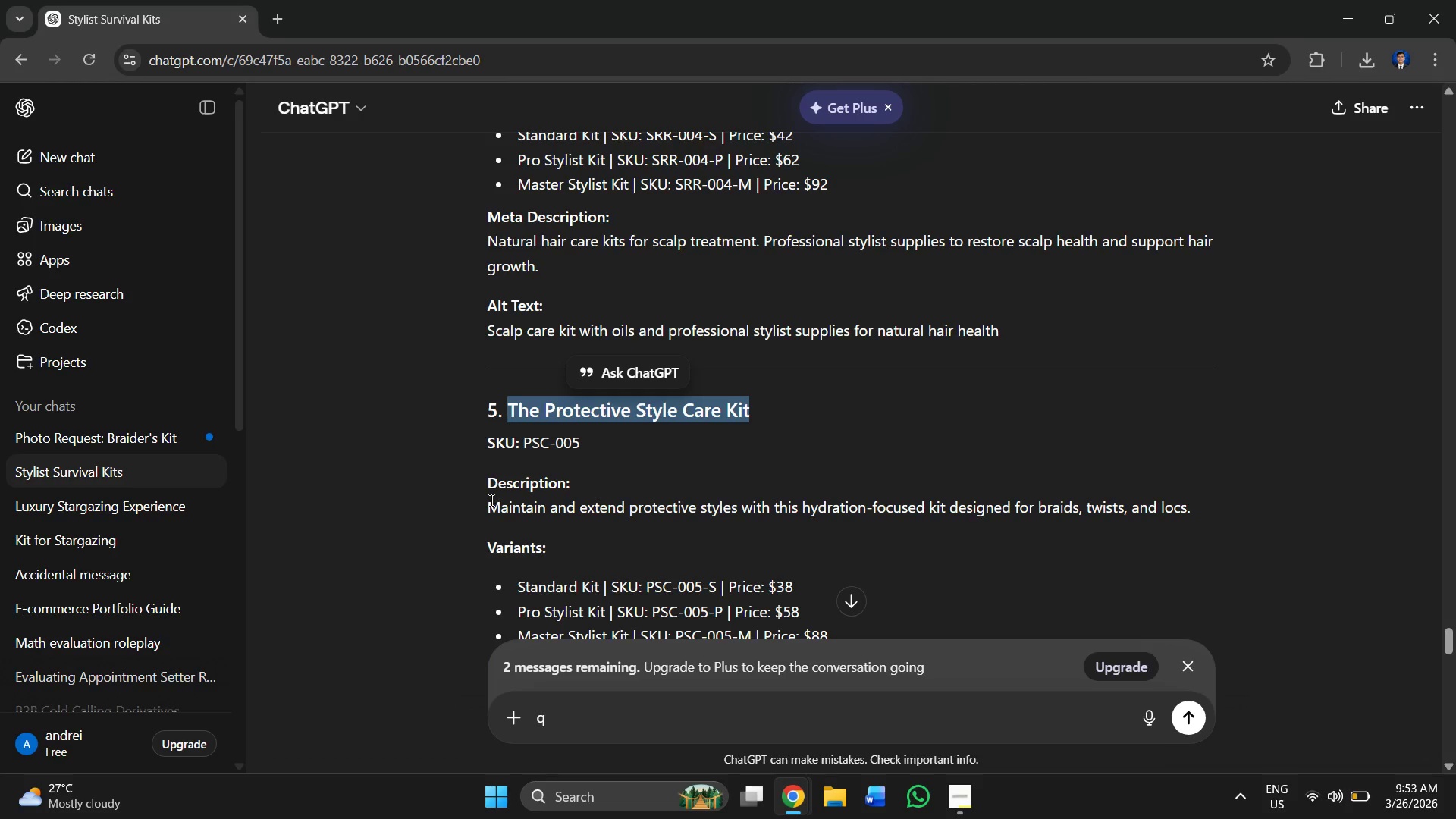 
left_click_drag(start_coordinate=[489, 504], to_coordinate=[664, 510])
 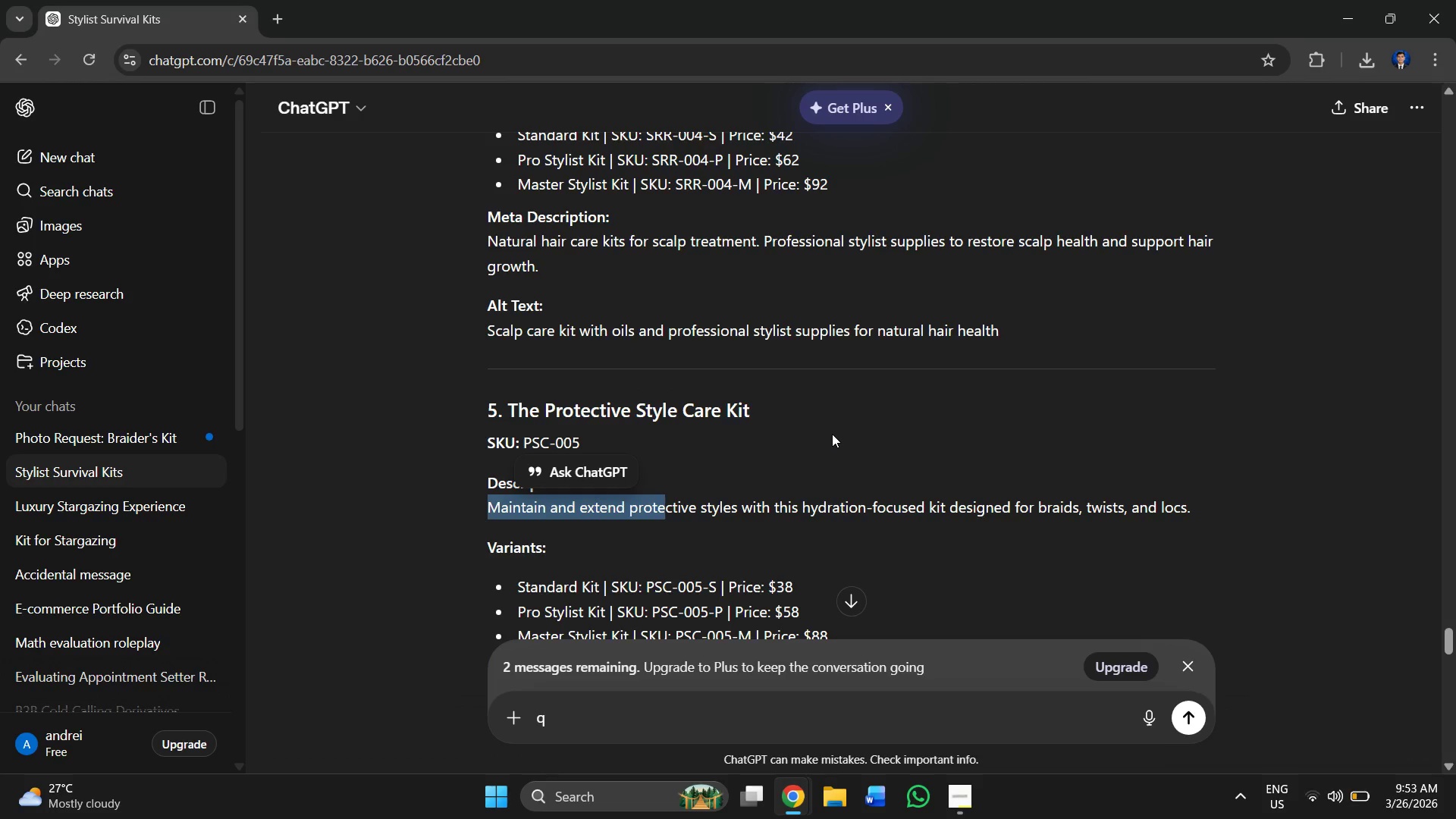 
left_click([832, 434])
 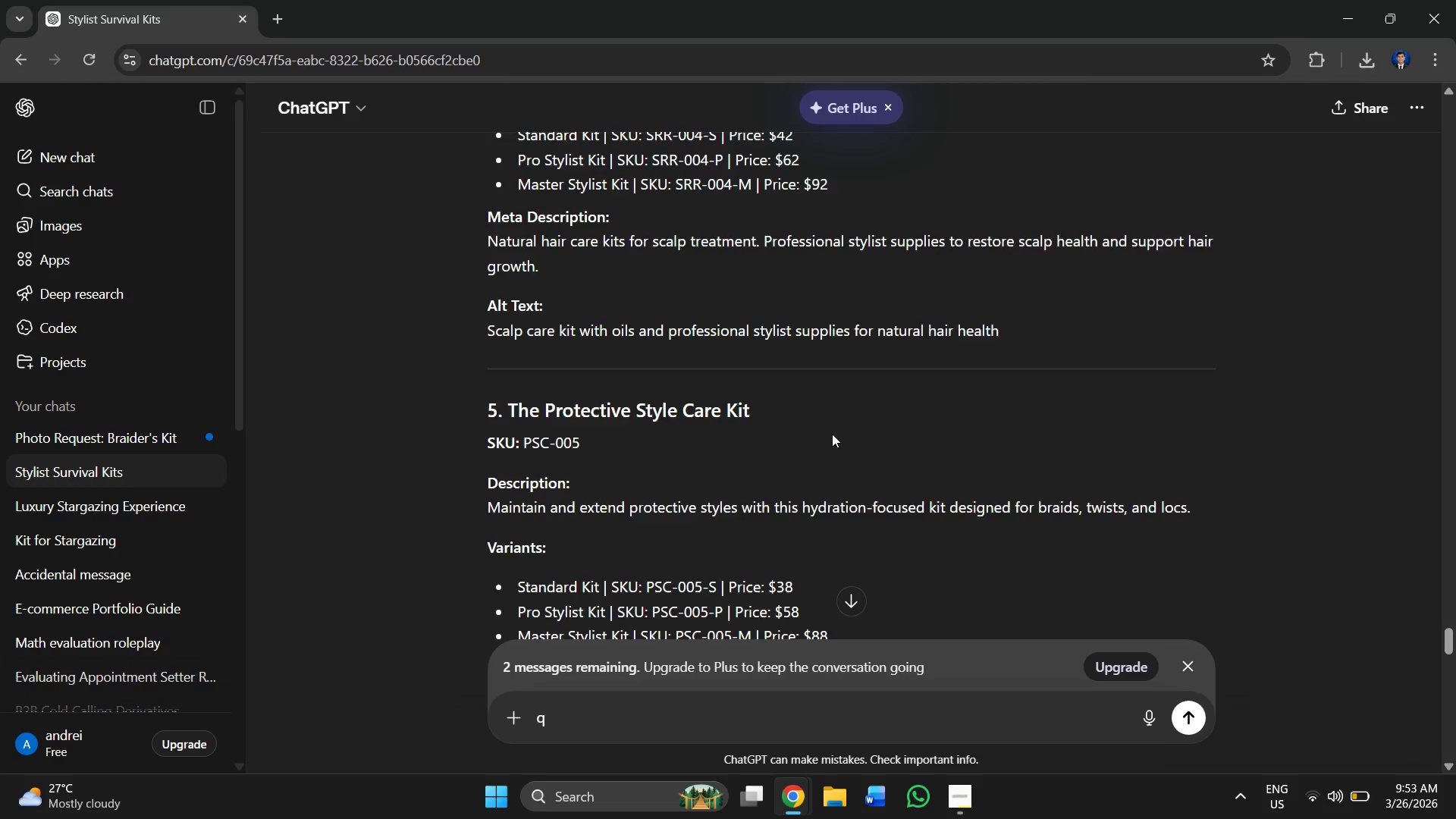 
scroll: coordinate [778, 417], scroll_direction: up, amount: 36.0
 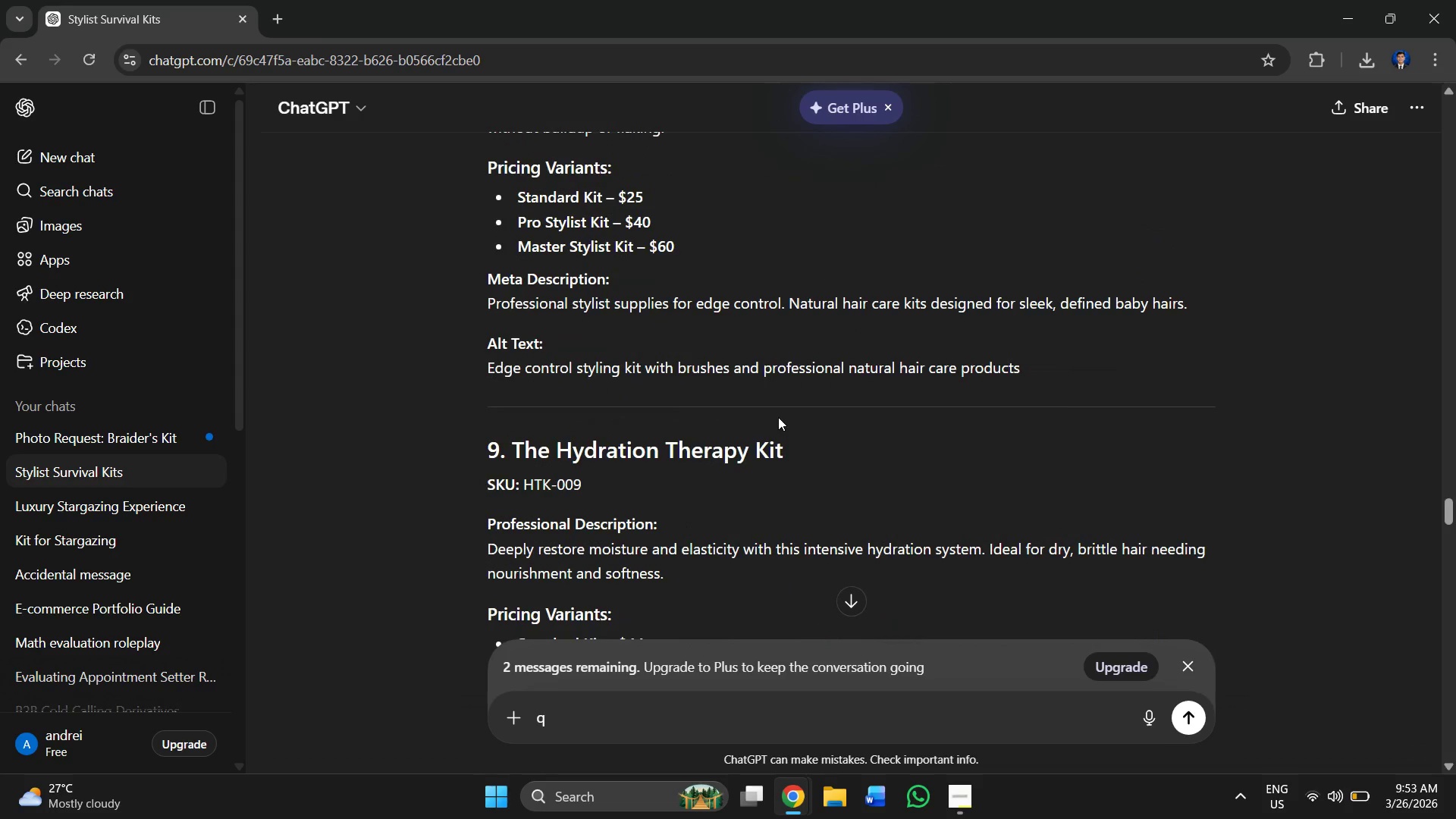 
scroll: coordinate [604, 232], scroll_direction: down, amount: 19.0
 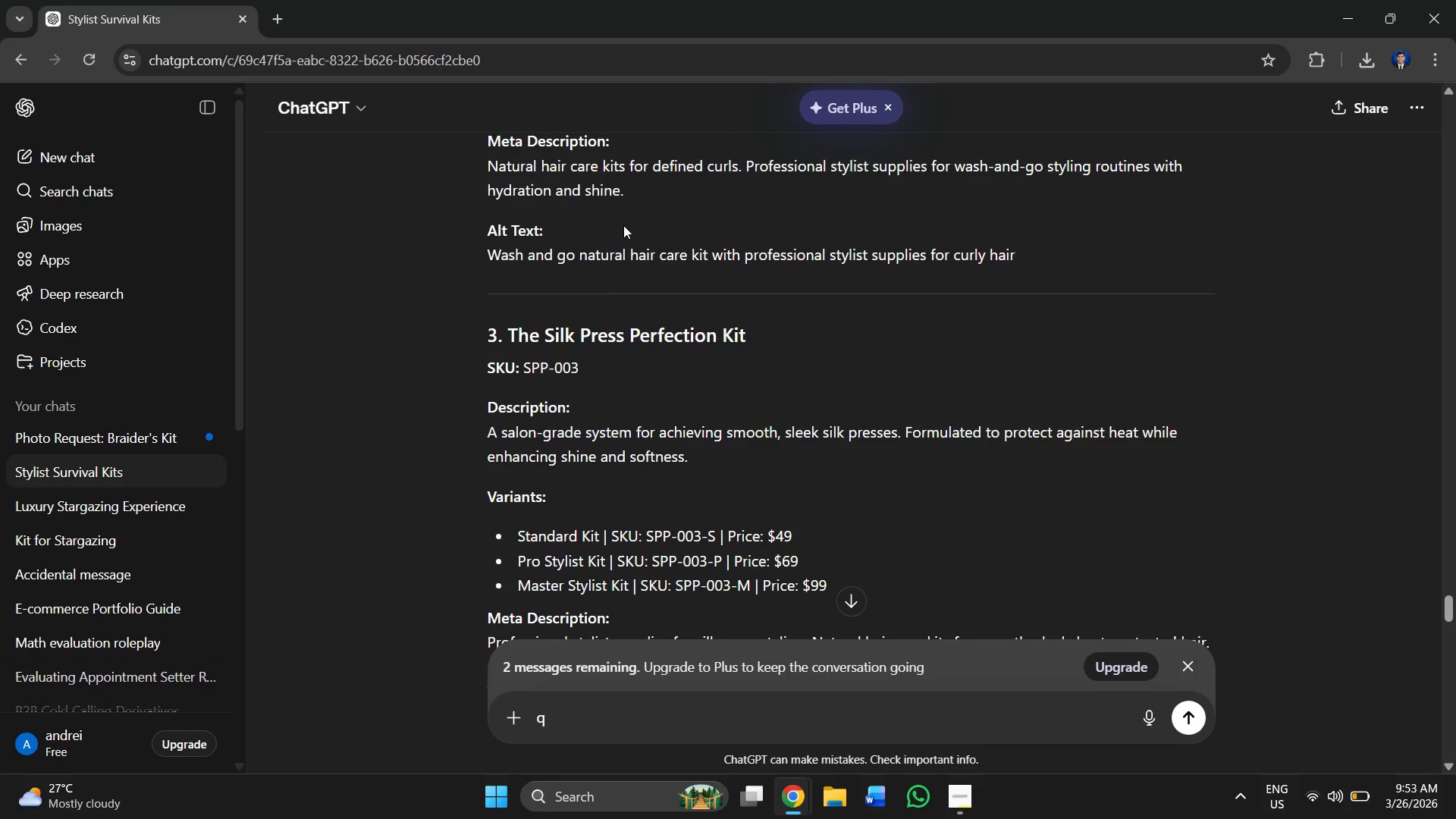 
scroll: coordinate [560, 309], scroll_direction: down, amount: 10.0
 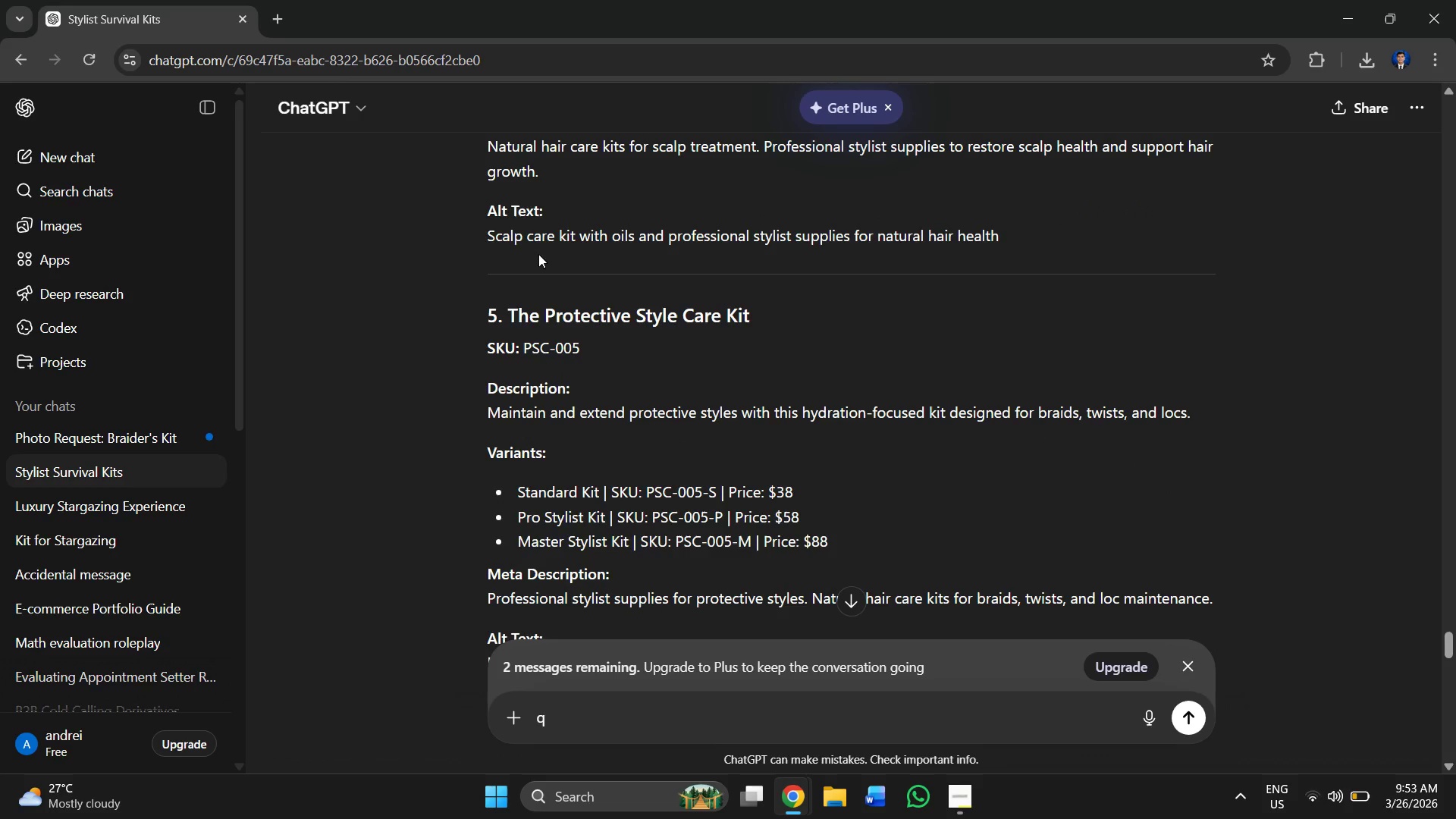 
scroll: coordinate [532, 249], scroll_direction: up, amount: 3.0
 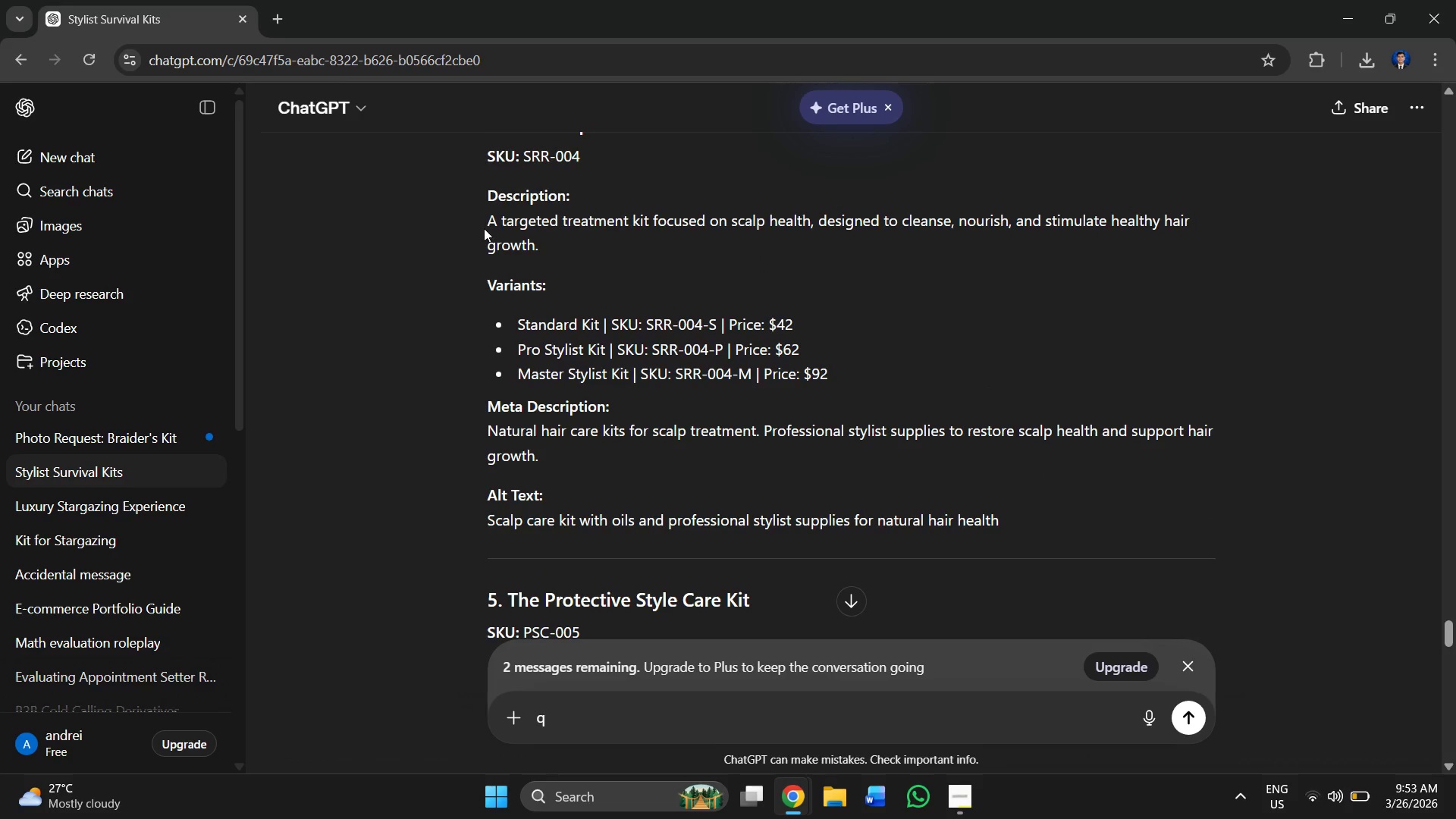 
left_click_drag(start_coordinate=[483, 212], to_coordinate=[579, 252])
 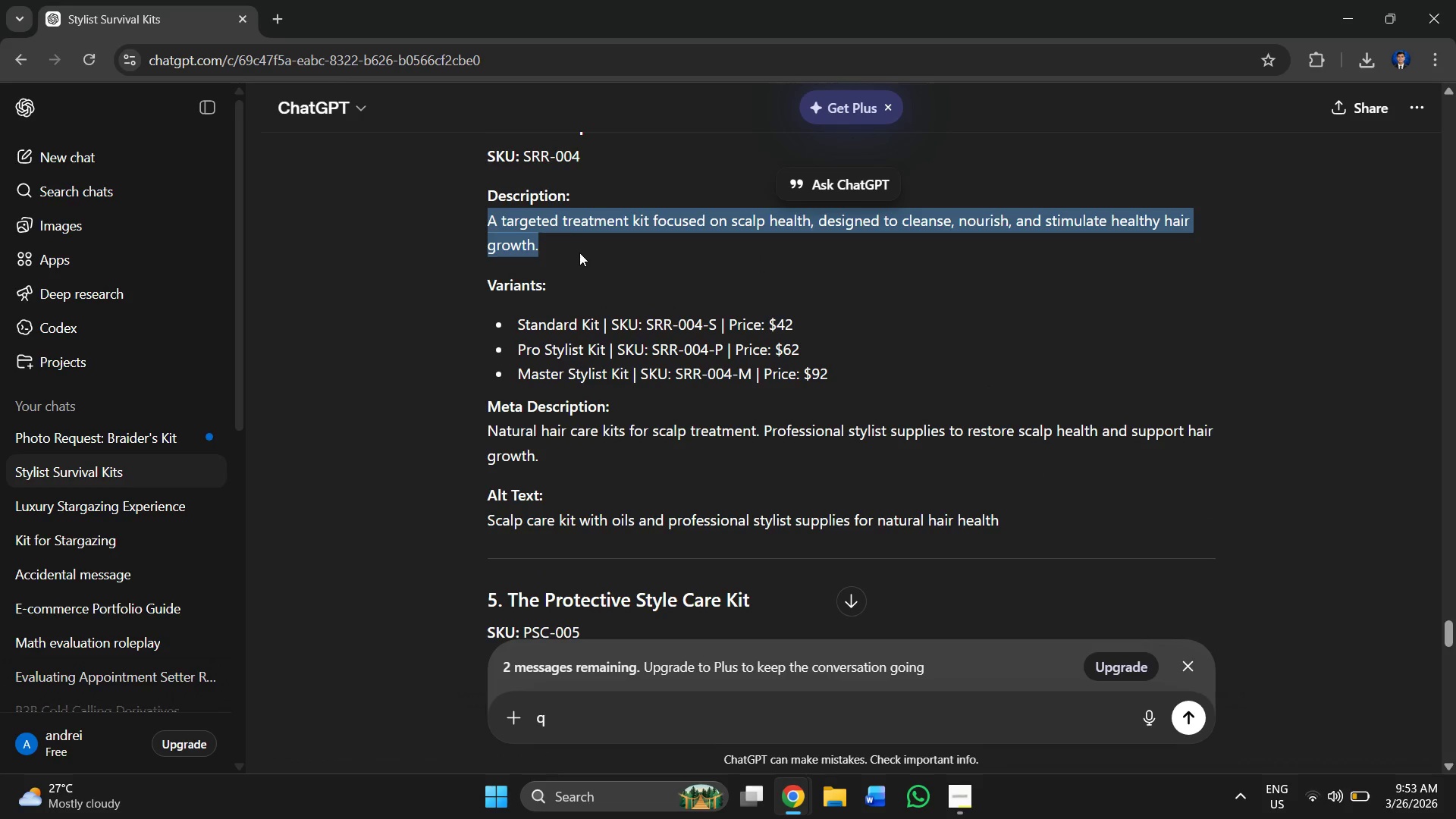 
key(Control+C)
 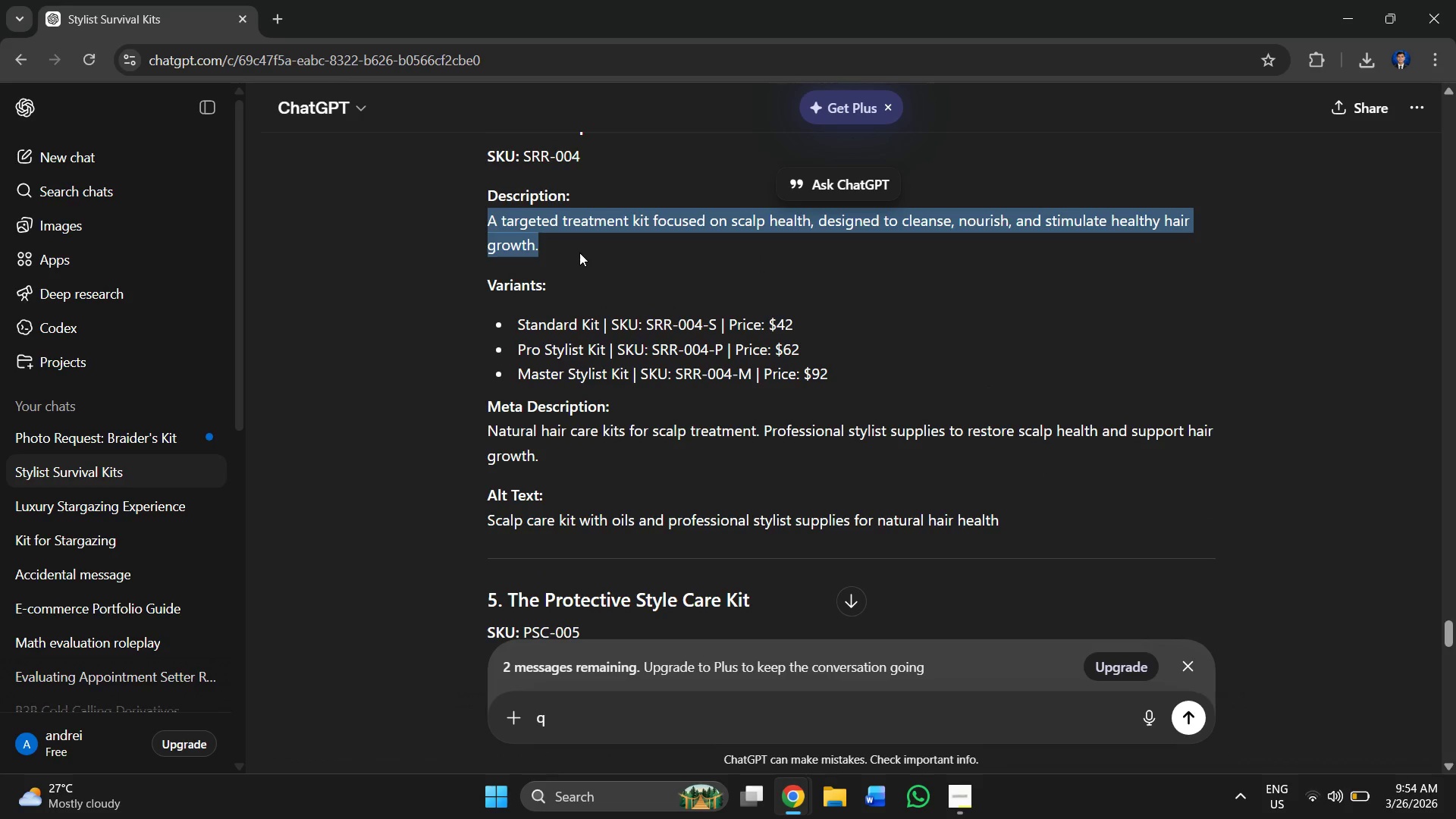 
key(Alt+AltLeft)
 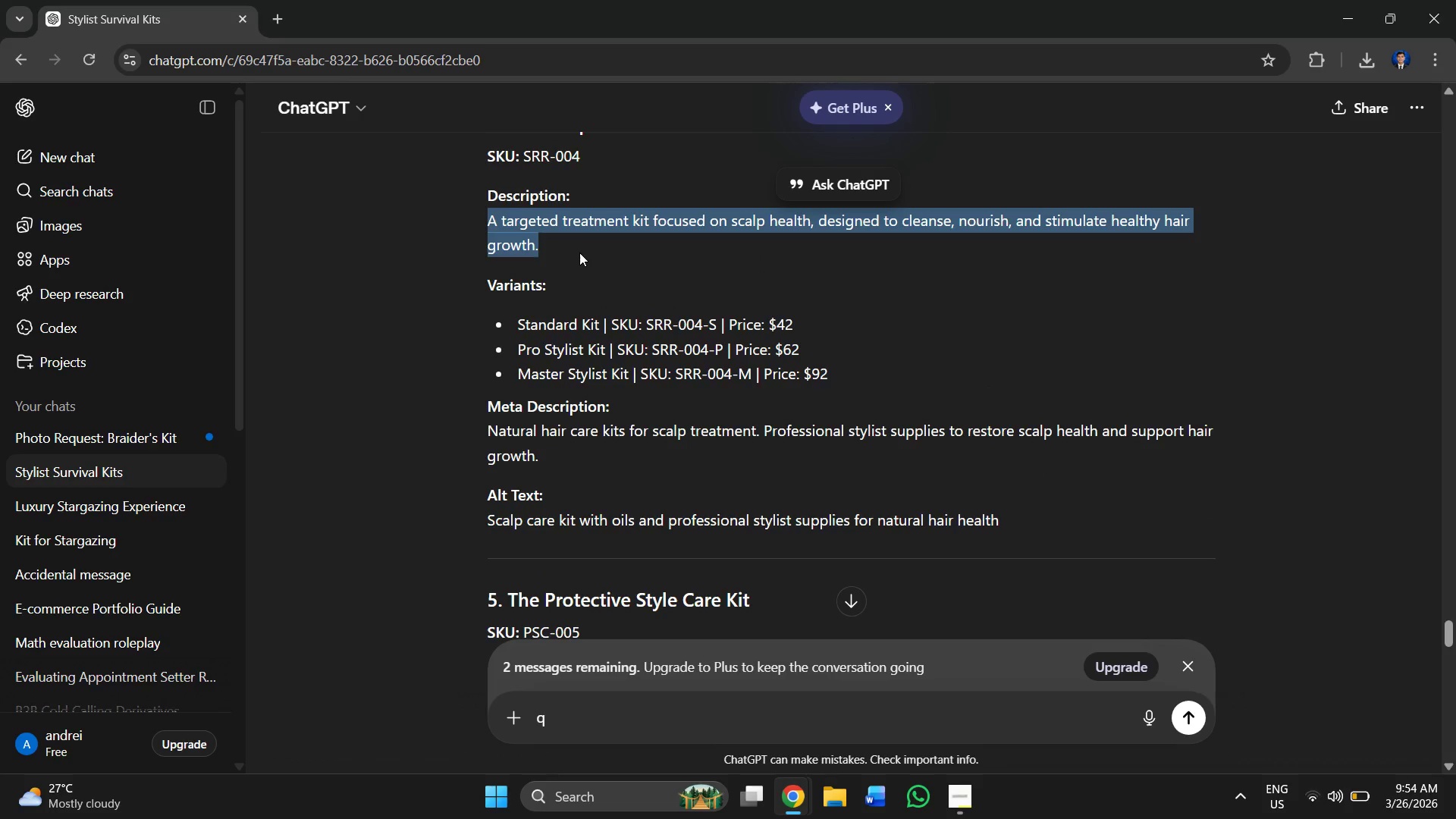 
key(Alt+Tab)
 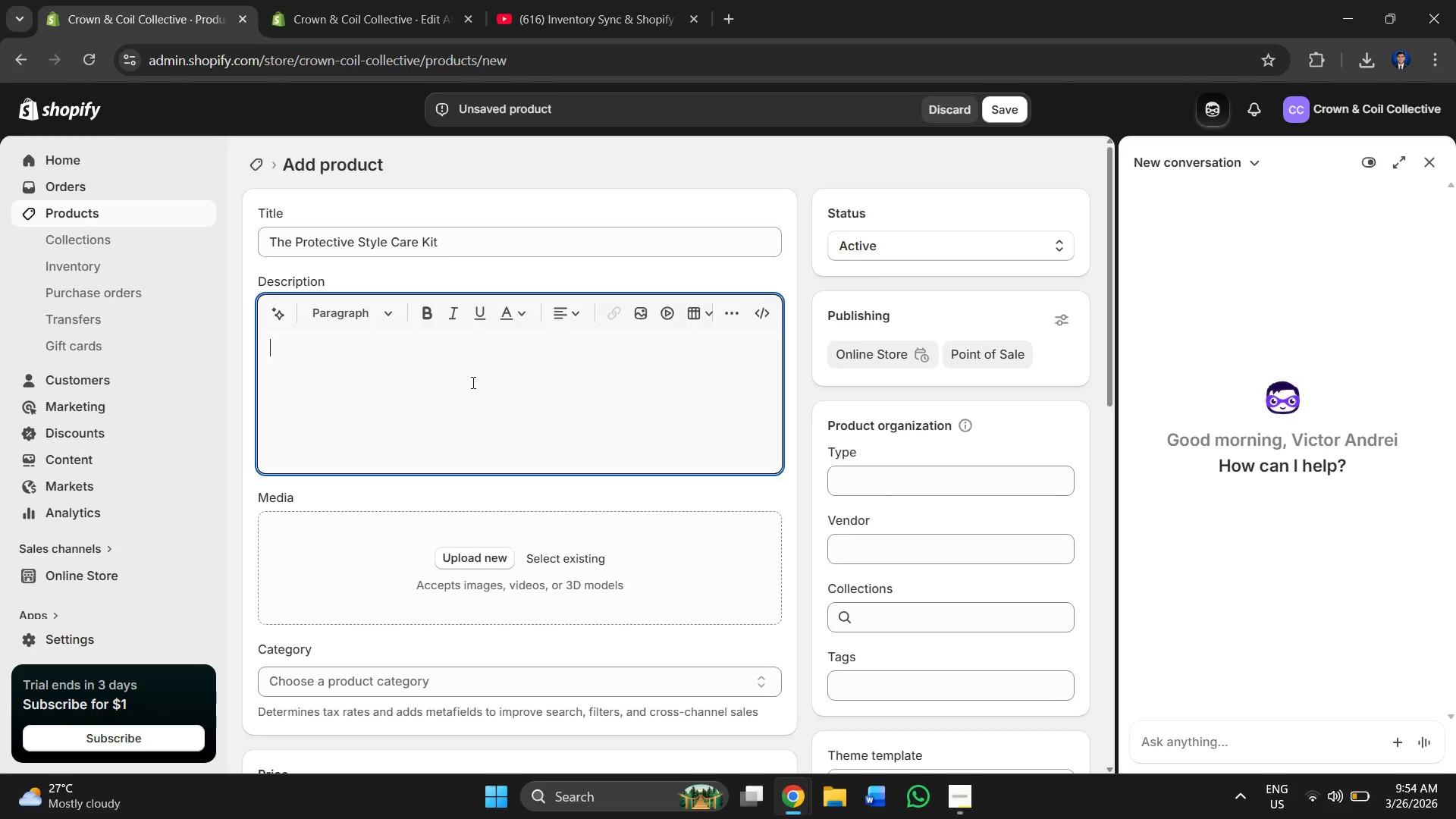 
key(Control+V)
 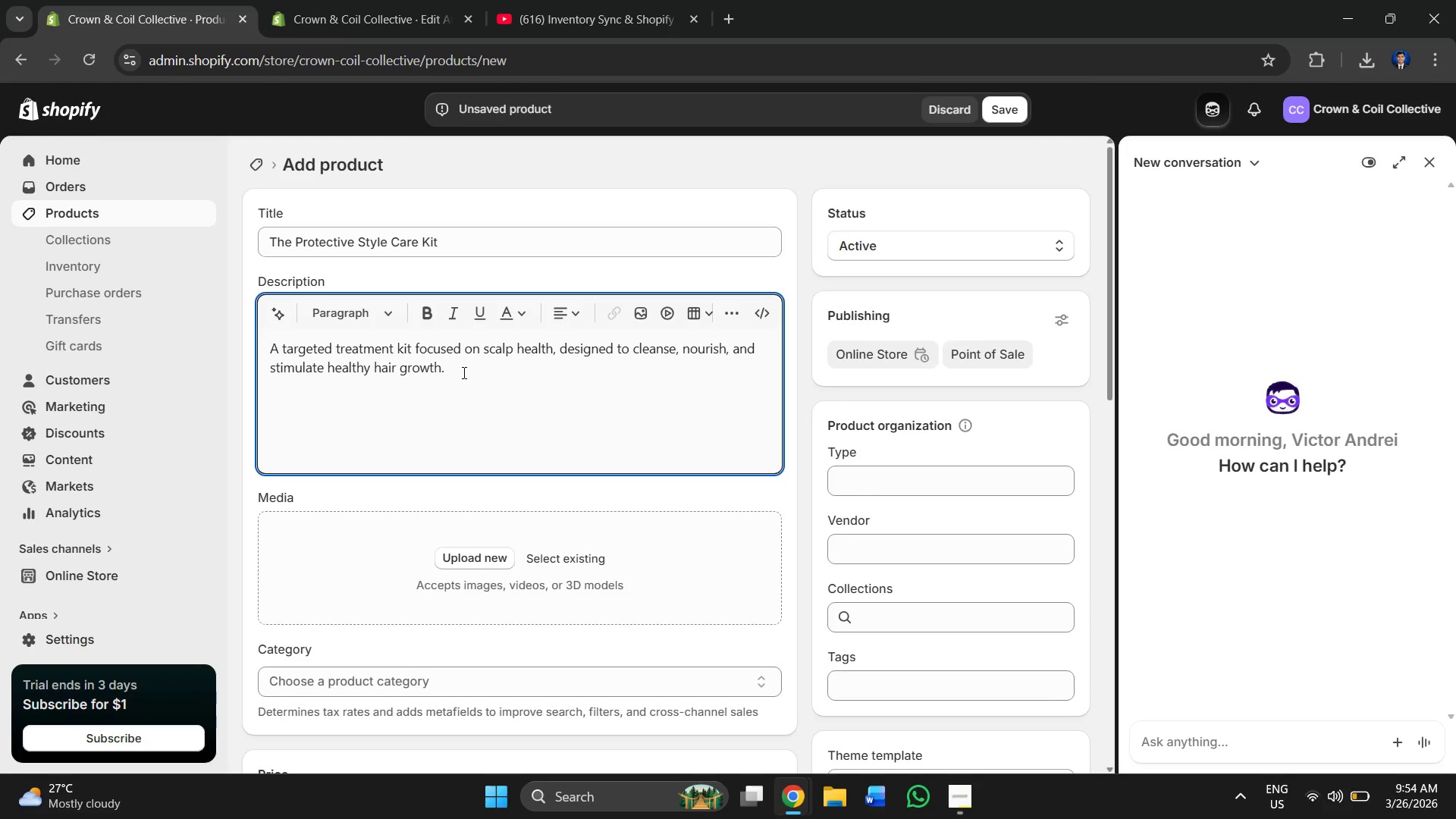 
key(Enter)
 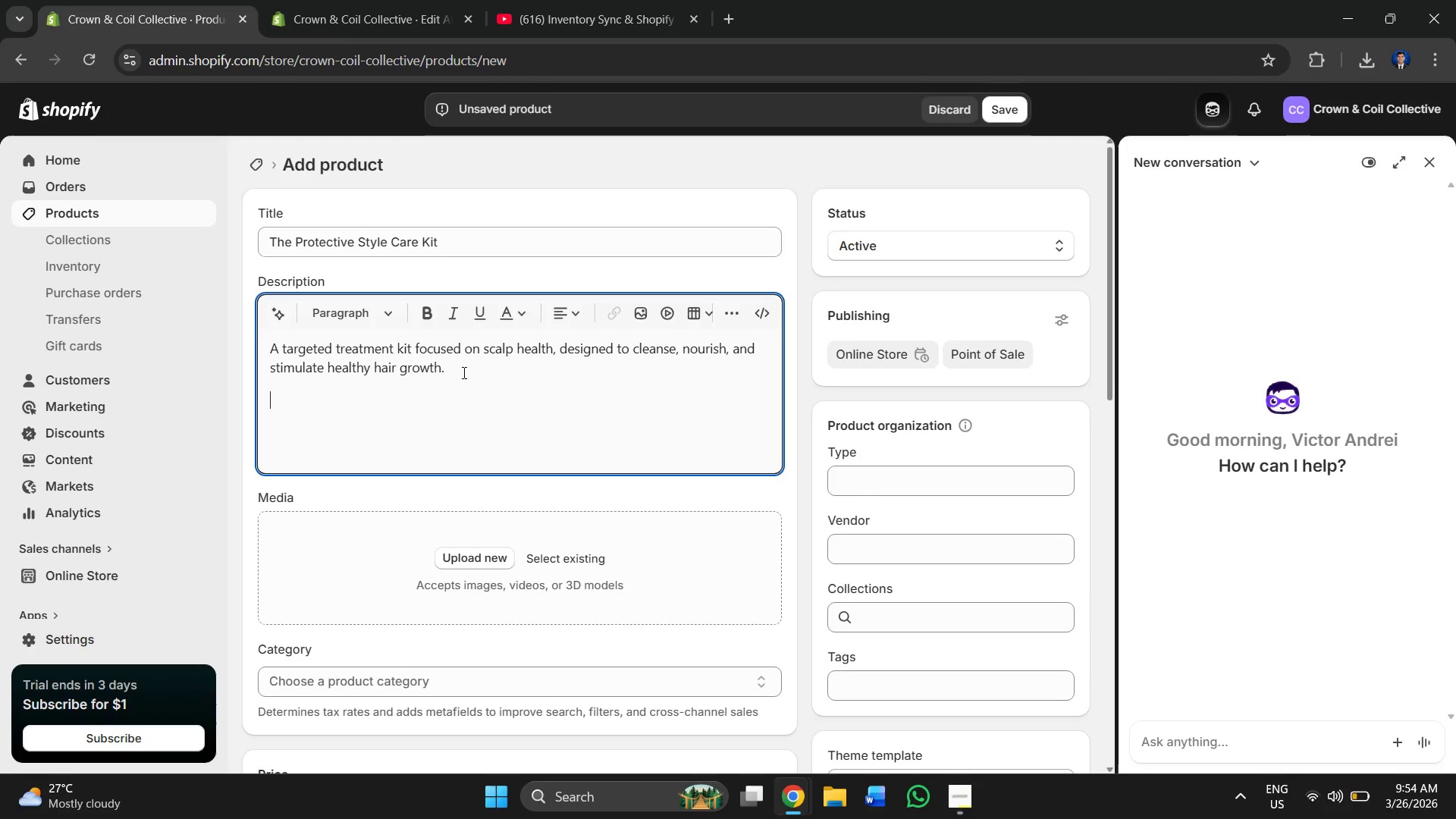 
key(Alt+AltLeft)
 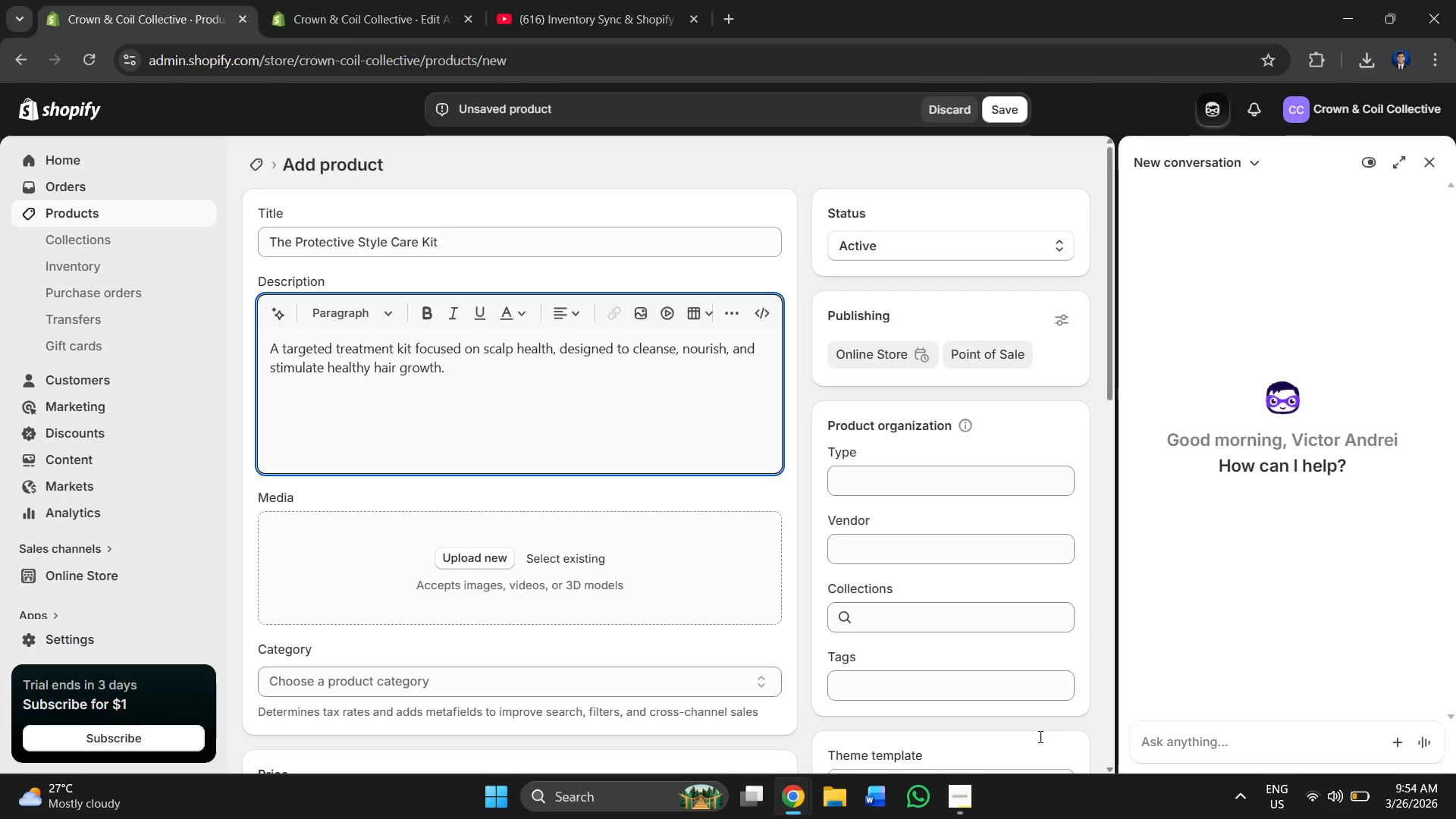 
key(Alt+Tab)
 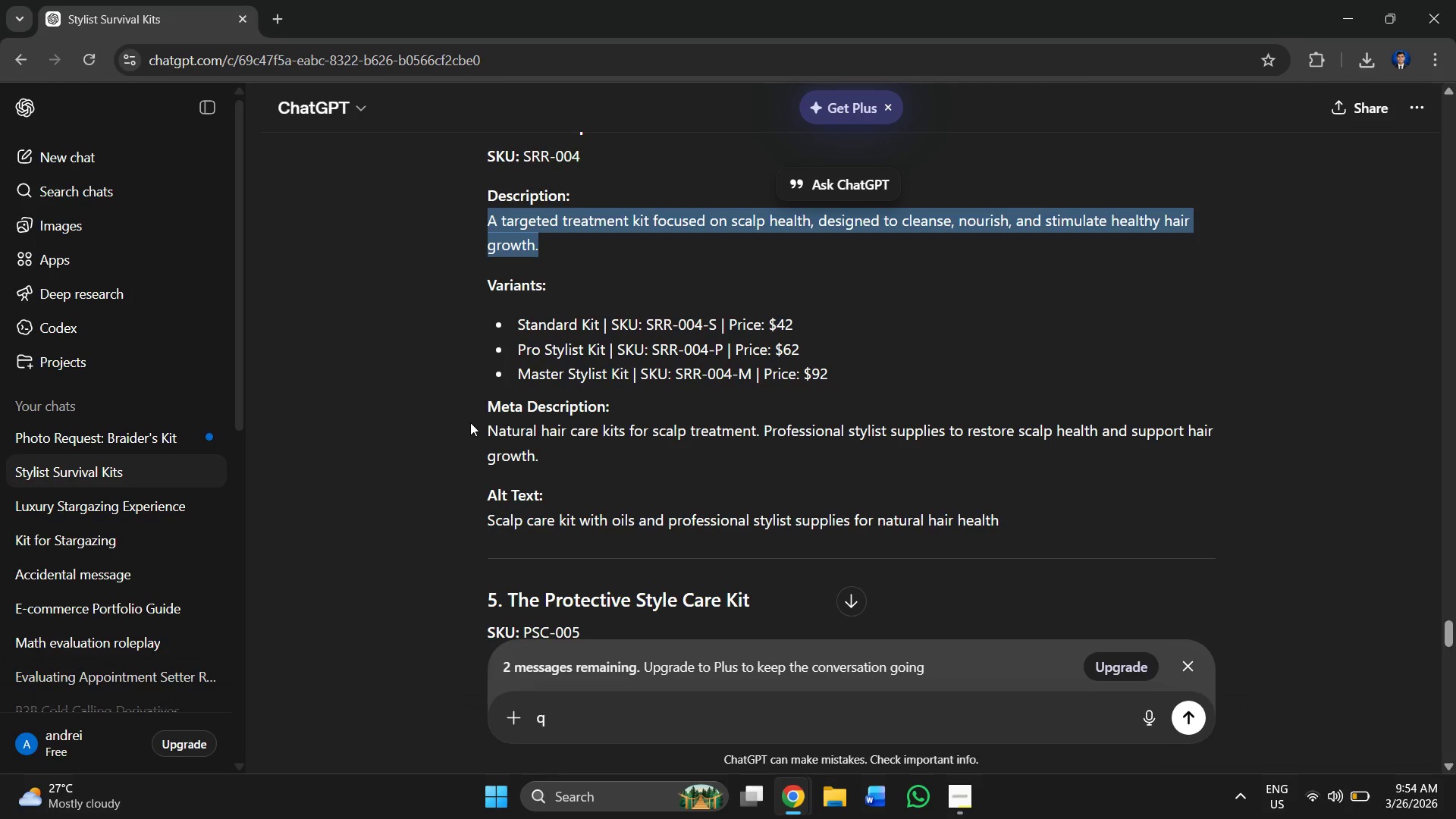 
left_click_drag(start_coordinate=[466, 427], to_coordinate=[557, 460])
 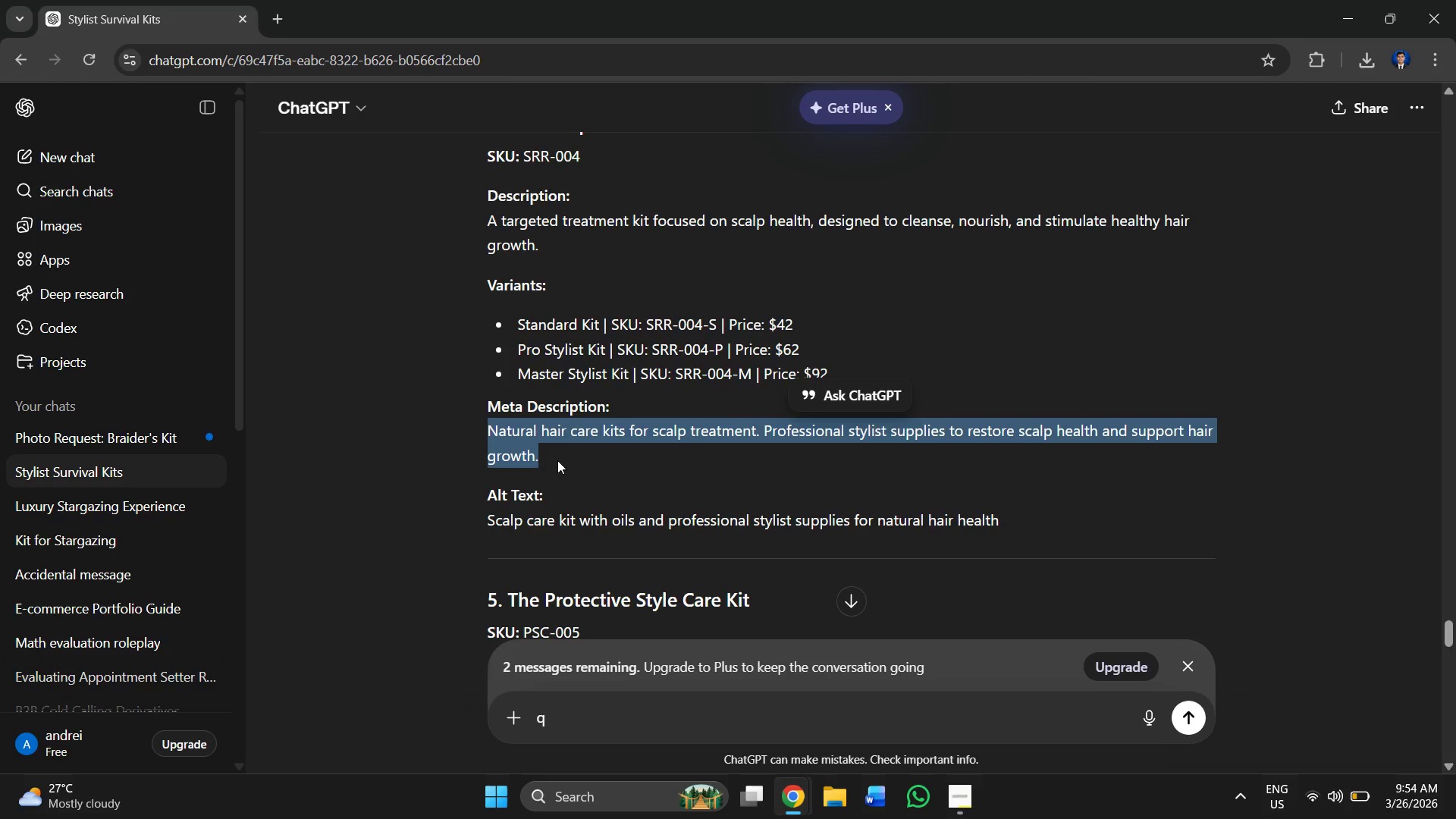 
key(Control+C)
 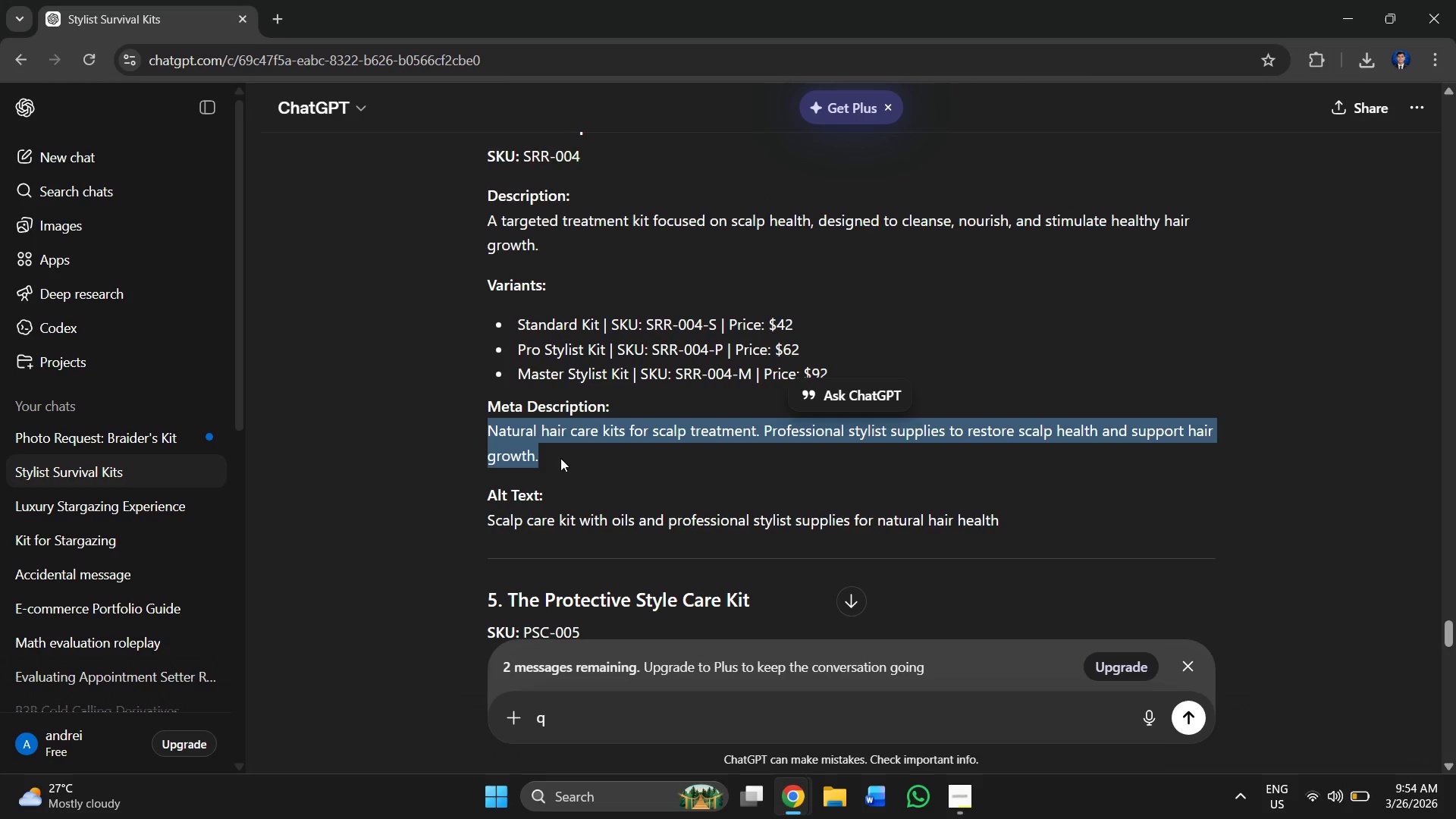 
key(Alt+AltLeft)
 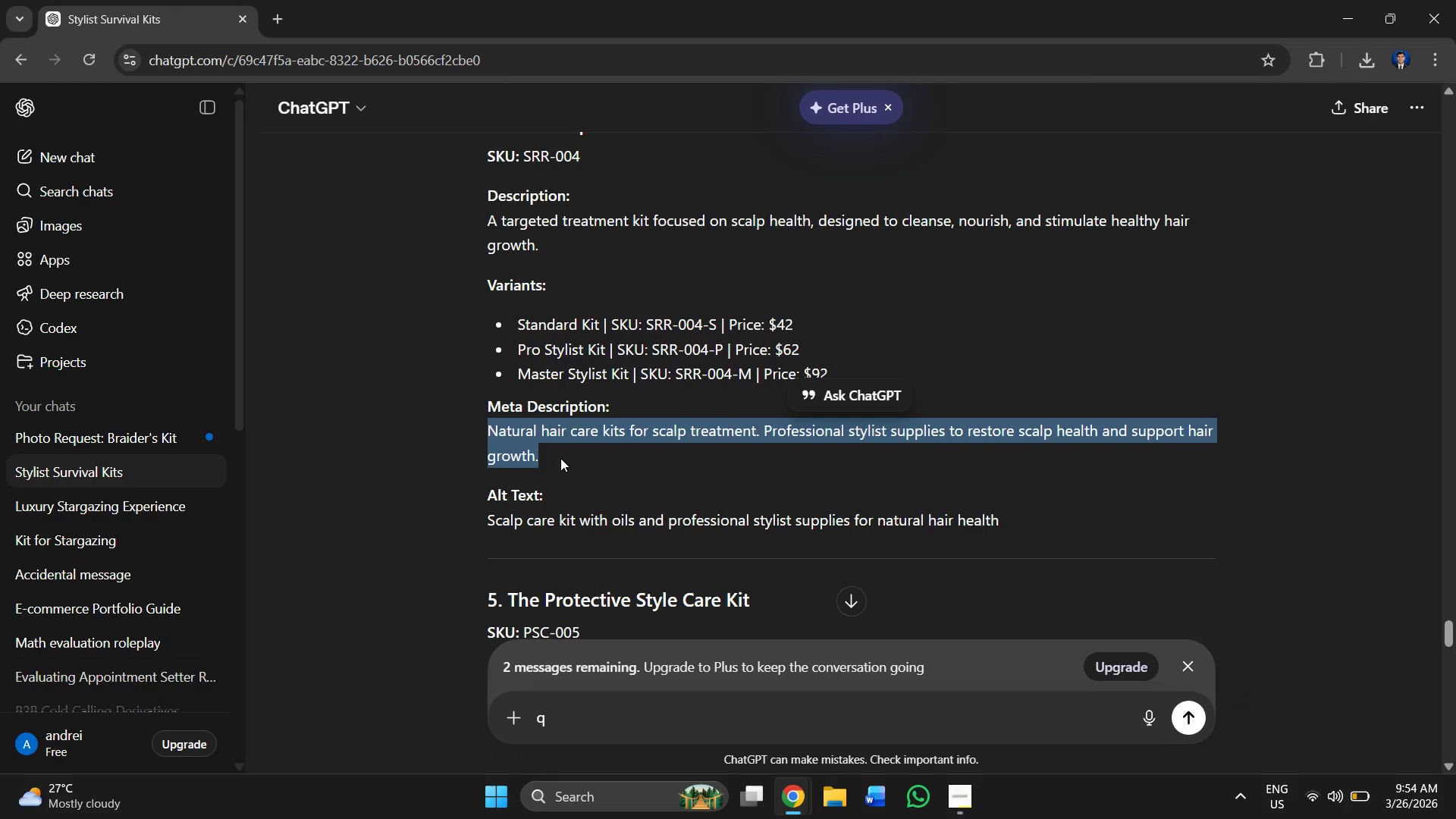 
key(Alt+Tab)
 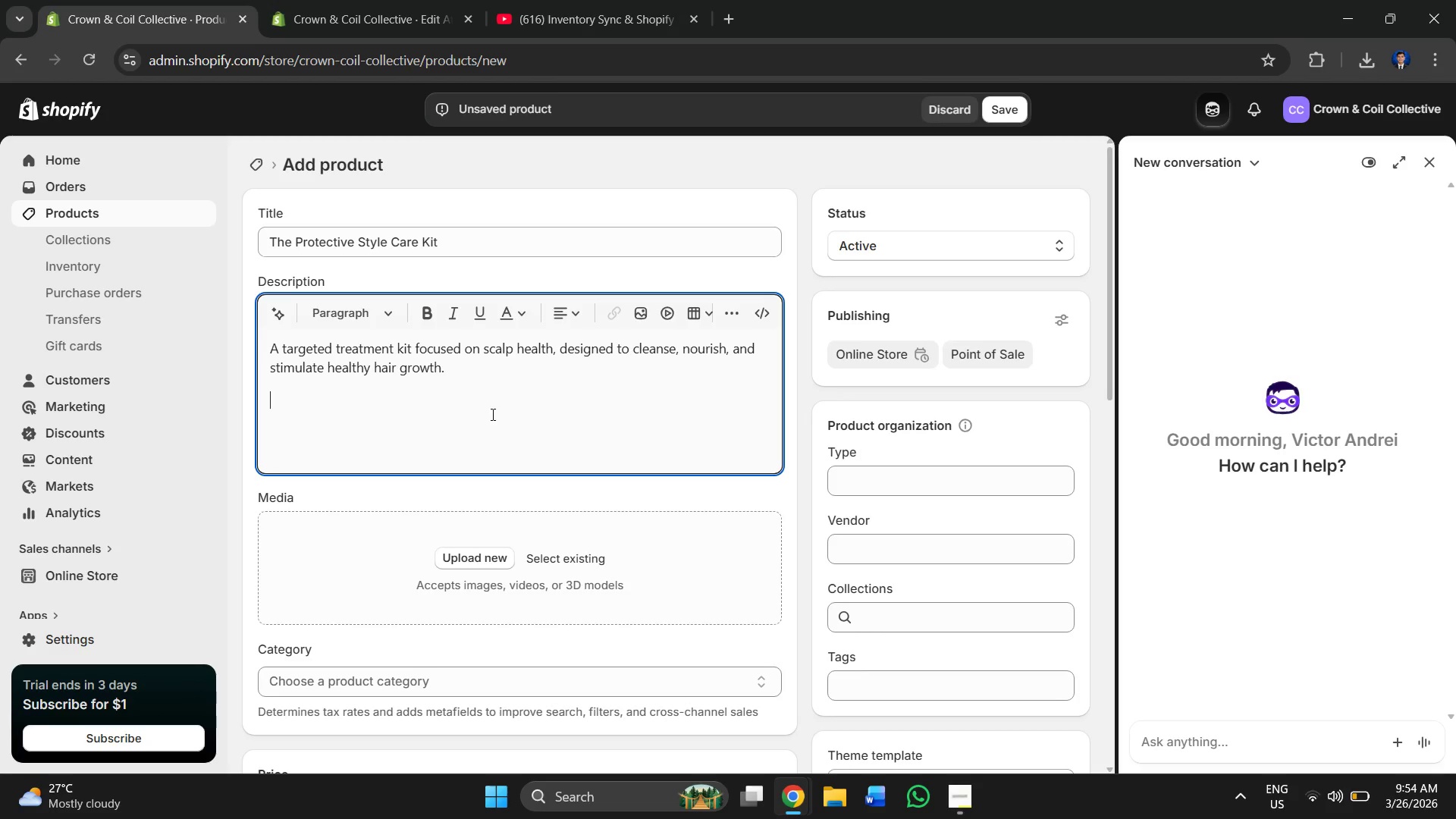 
key(Control+V)
 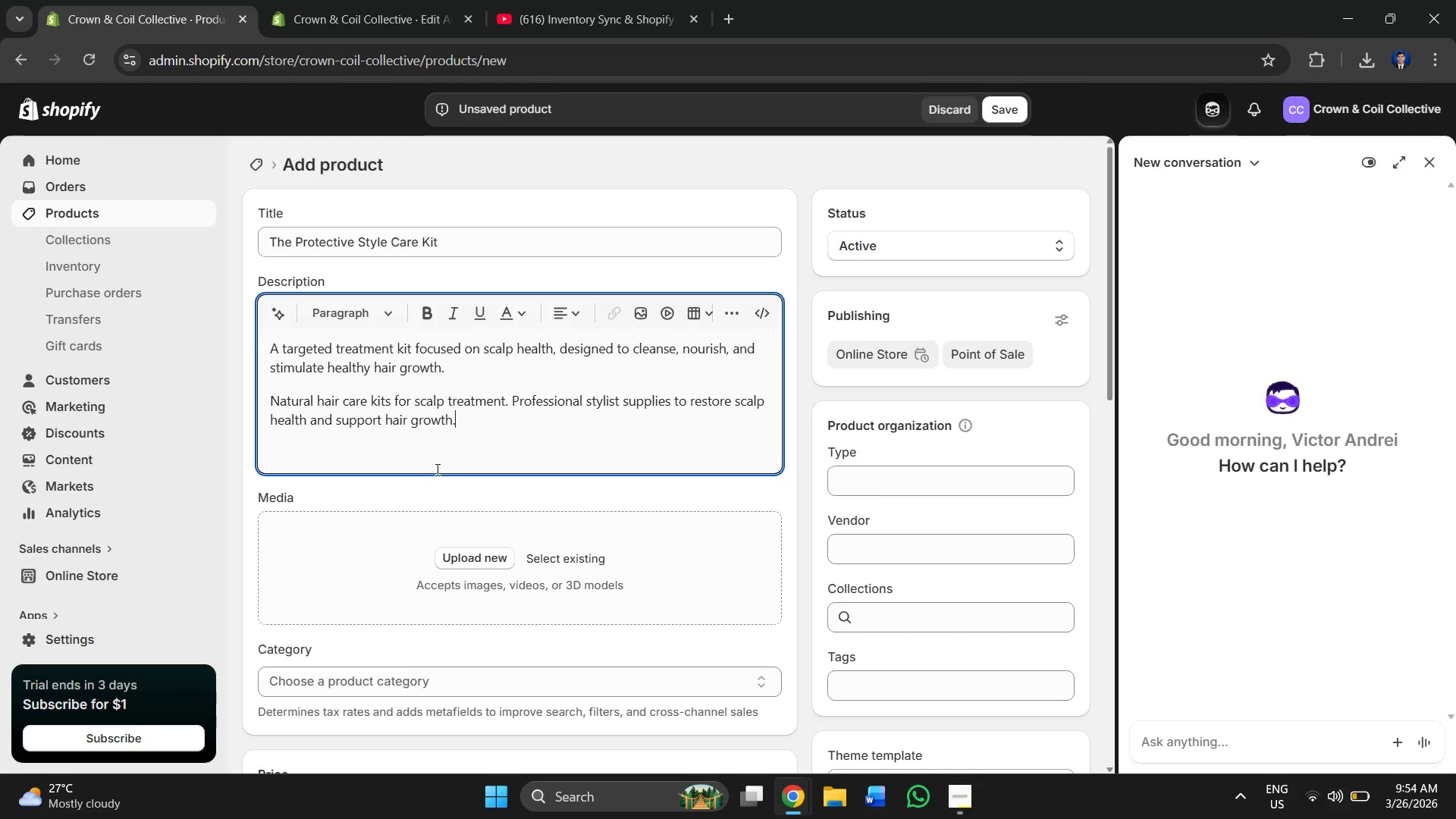 
scroll: coordinate [466, 460], scroll_direction: down, amount: 2.0
 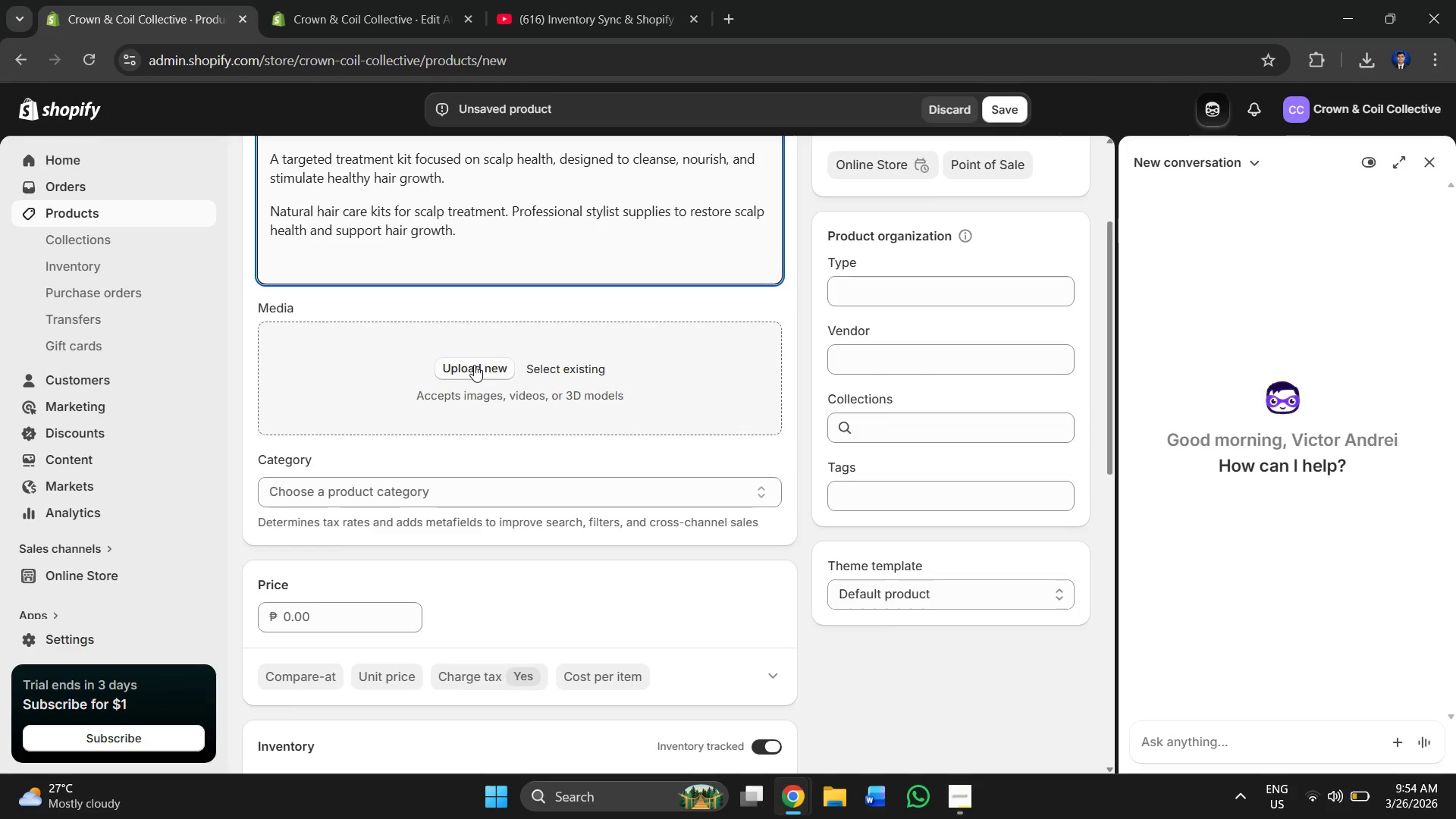 
key(Alt+AltLeft)
 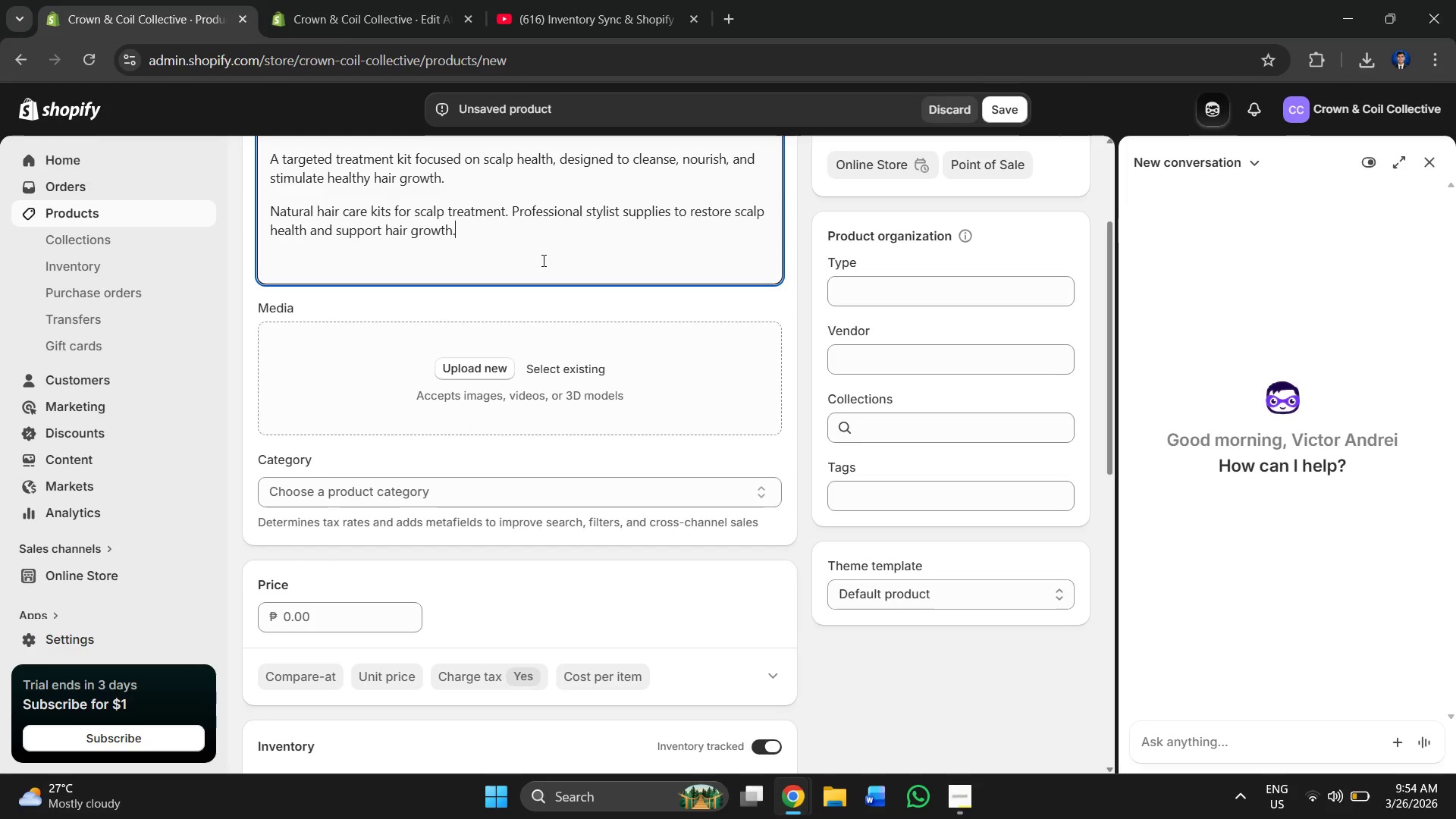 
key(Alt+Tab)
 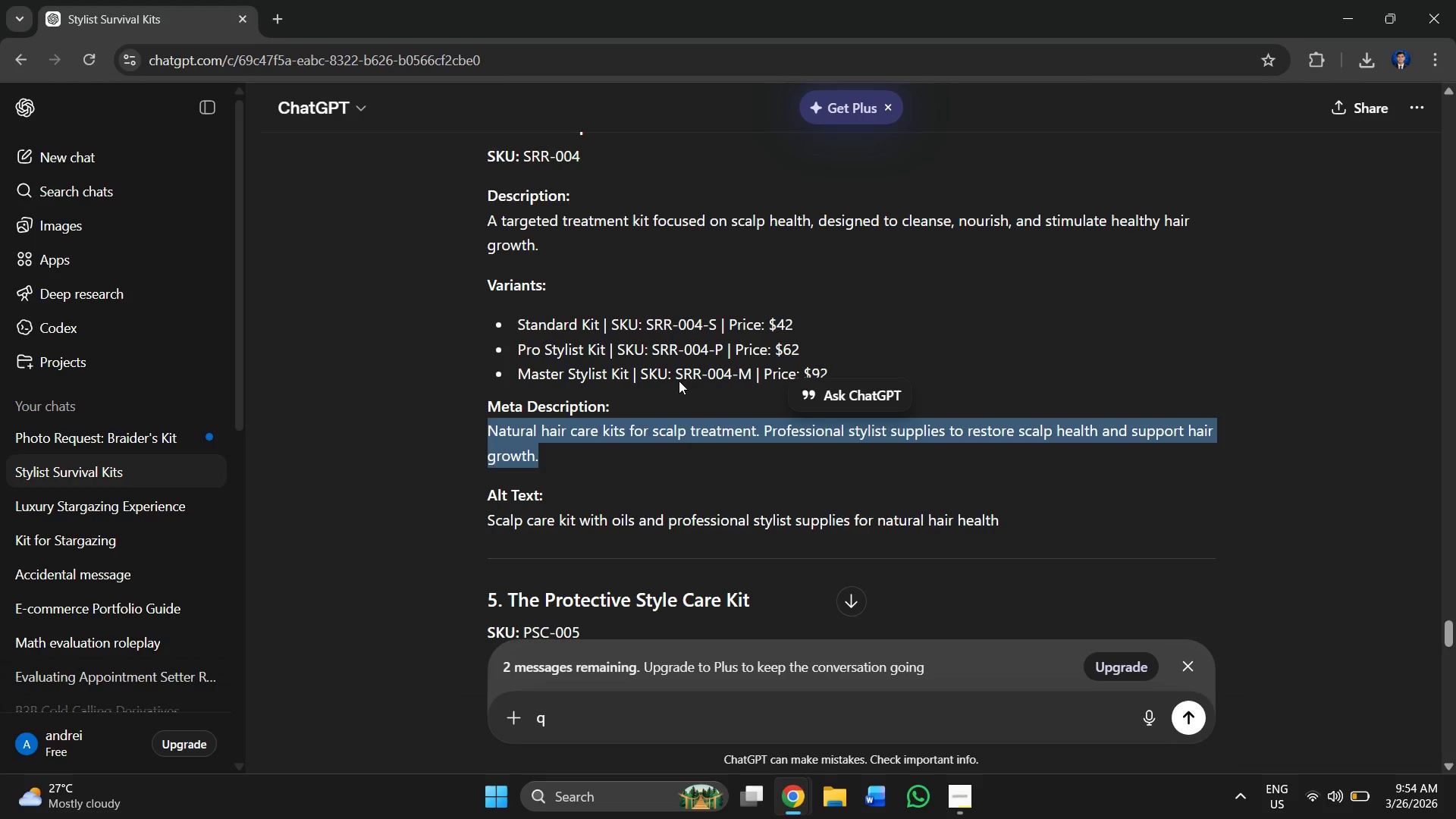 
key(Alt+Tab)
 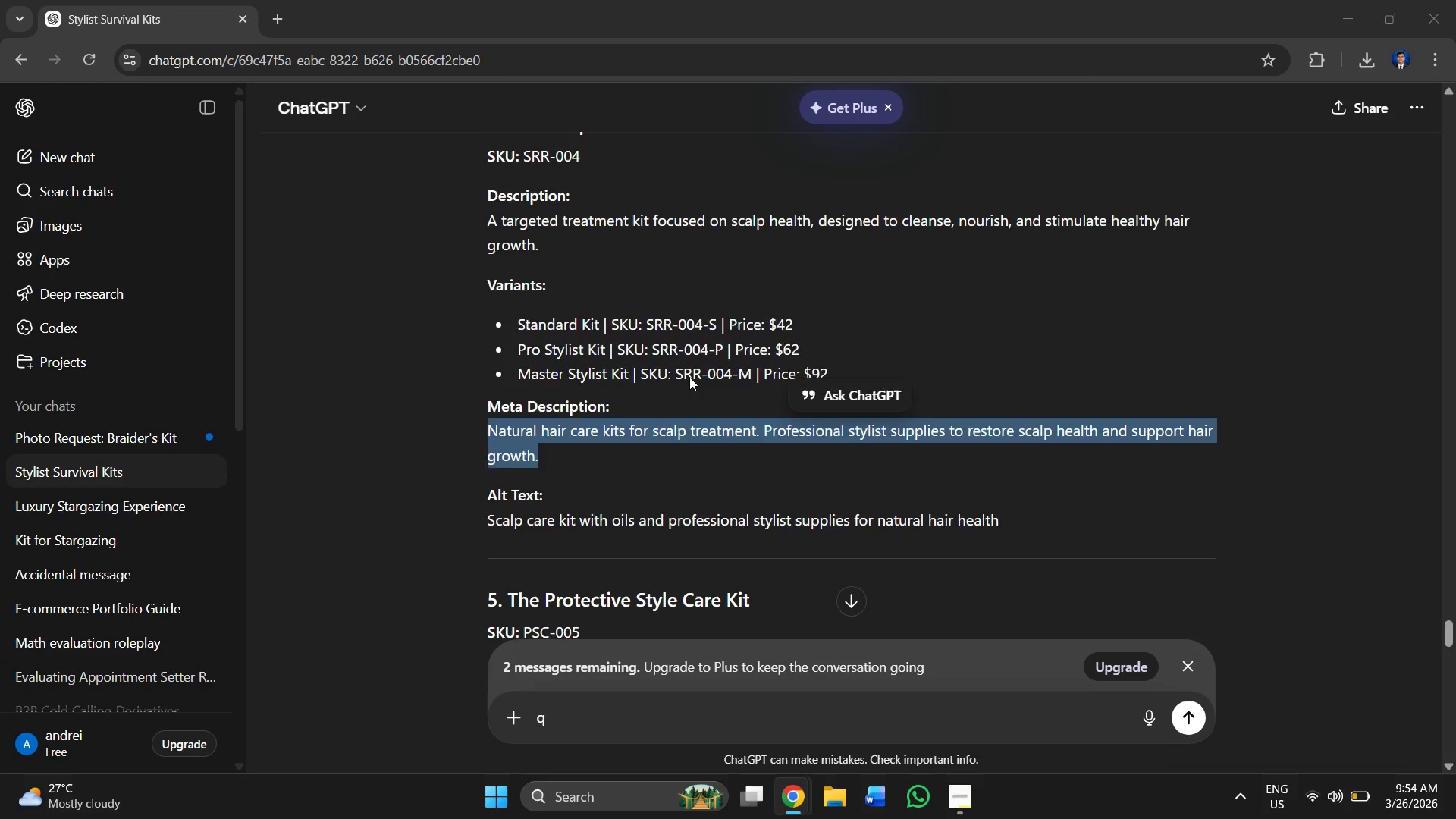 
key(Alt+Tab)